 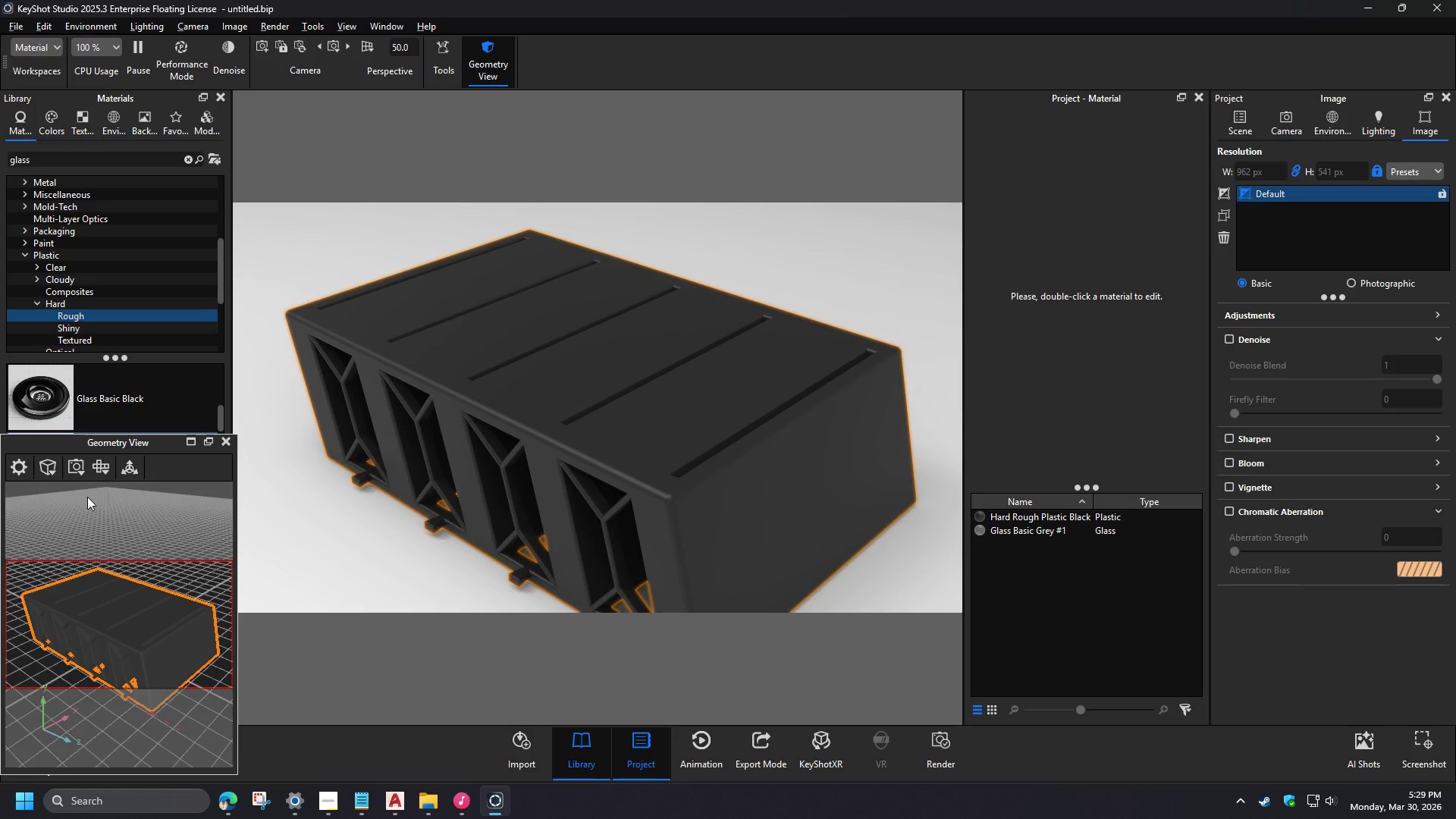 
left_click_drag(start_coordinate=[604, 463], to_coordinate=[600, 431])
 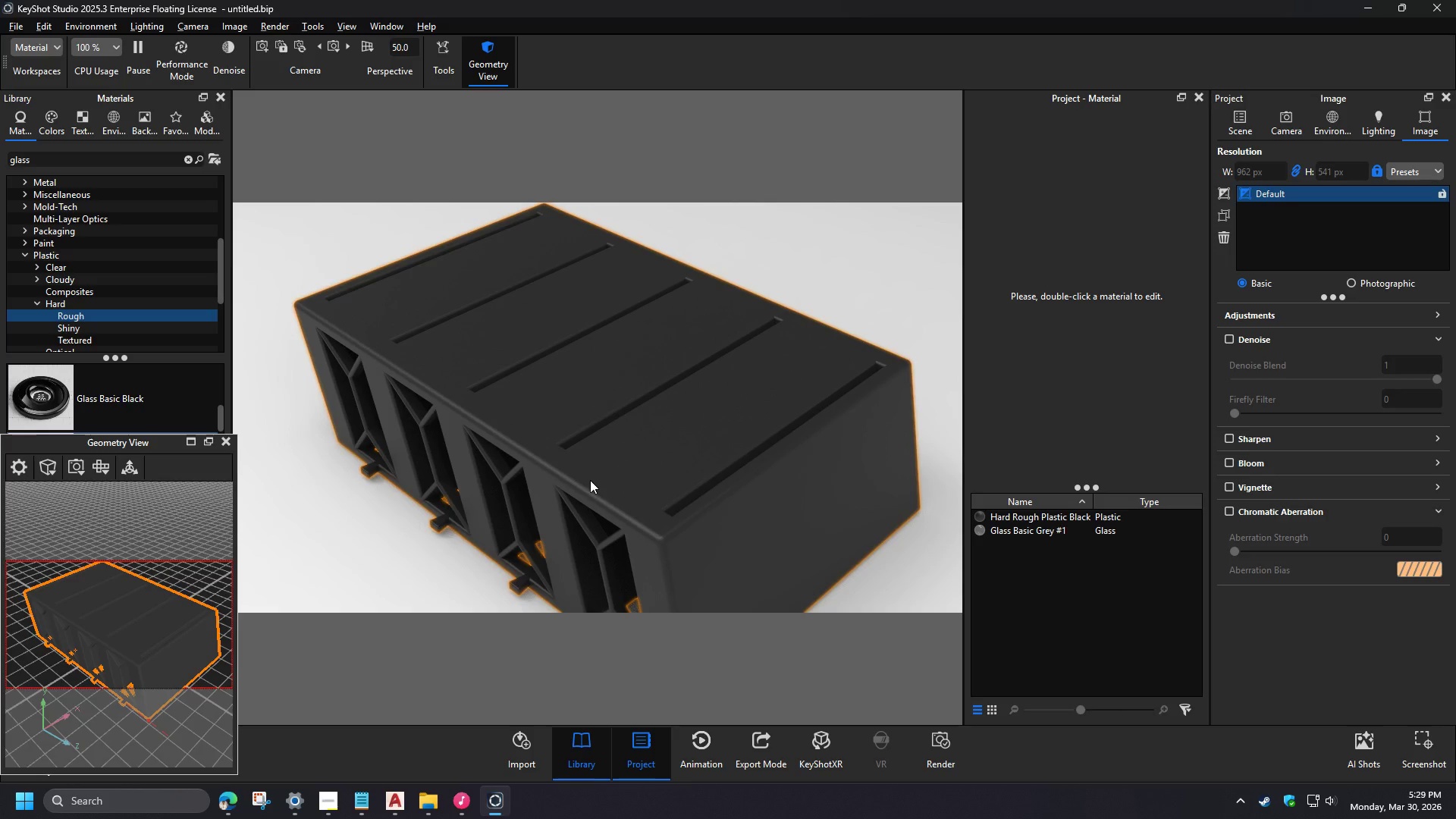 
wait(5.48)
 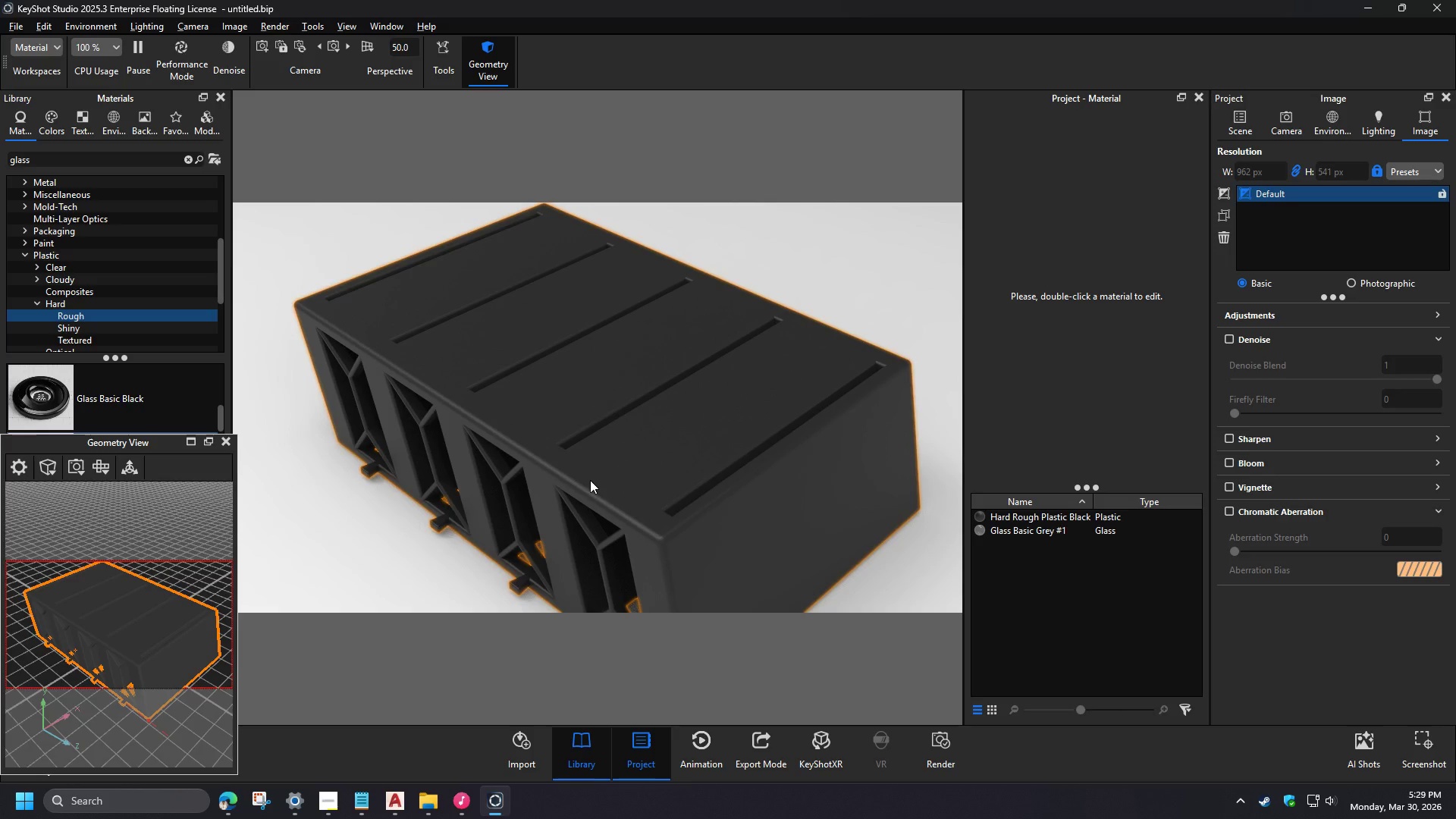 
left_click_drag(start_coordinate=[588, 429], to_coordinate=[590, 452])
 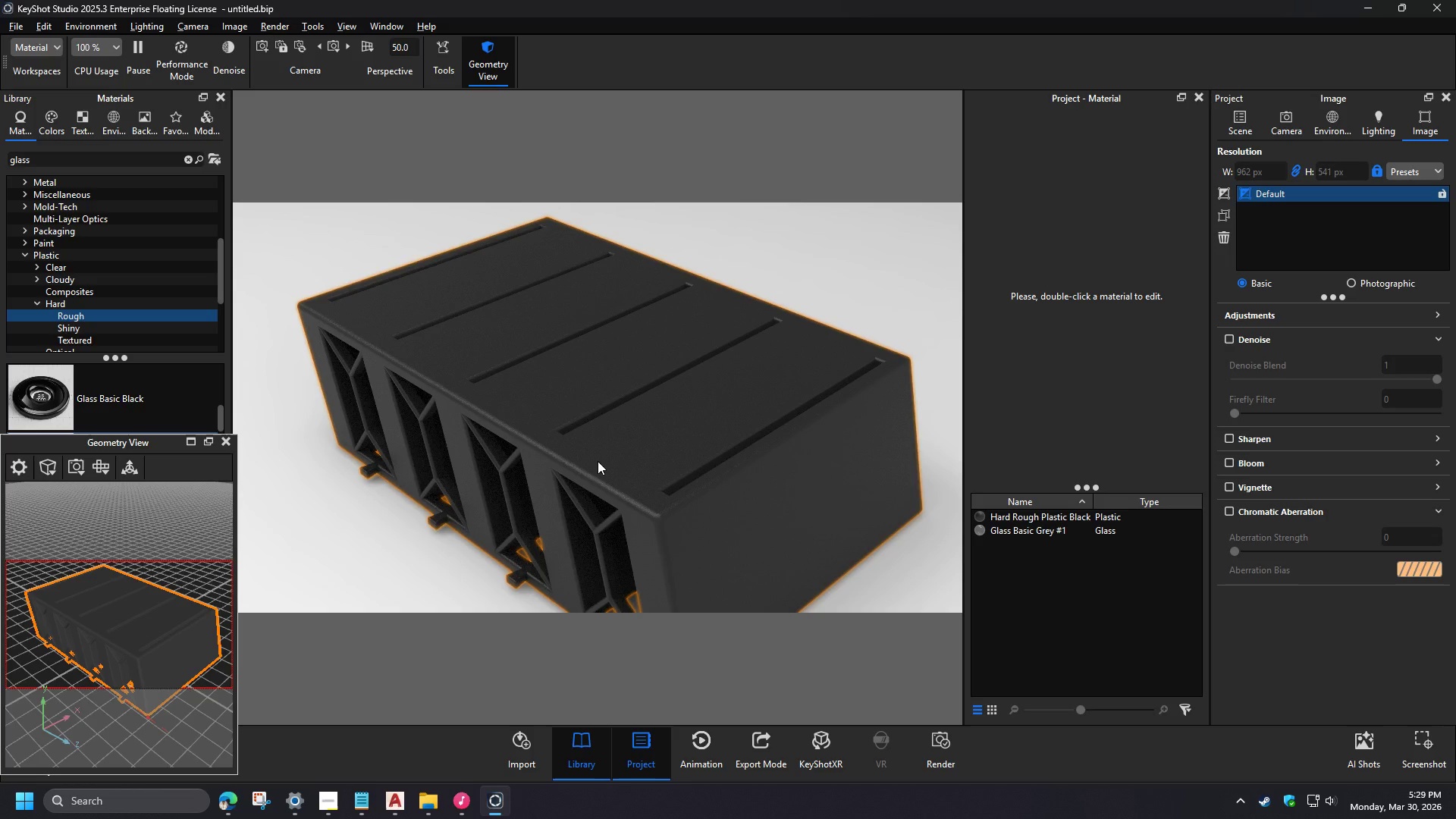 
wait(16.69)
 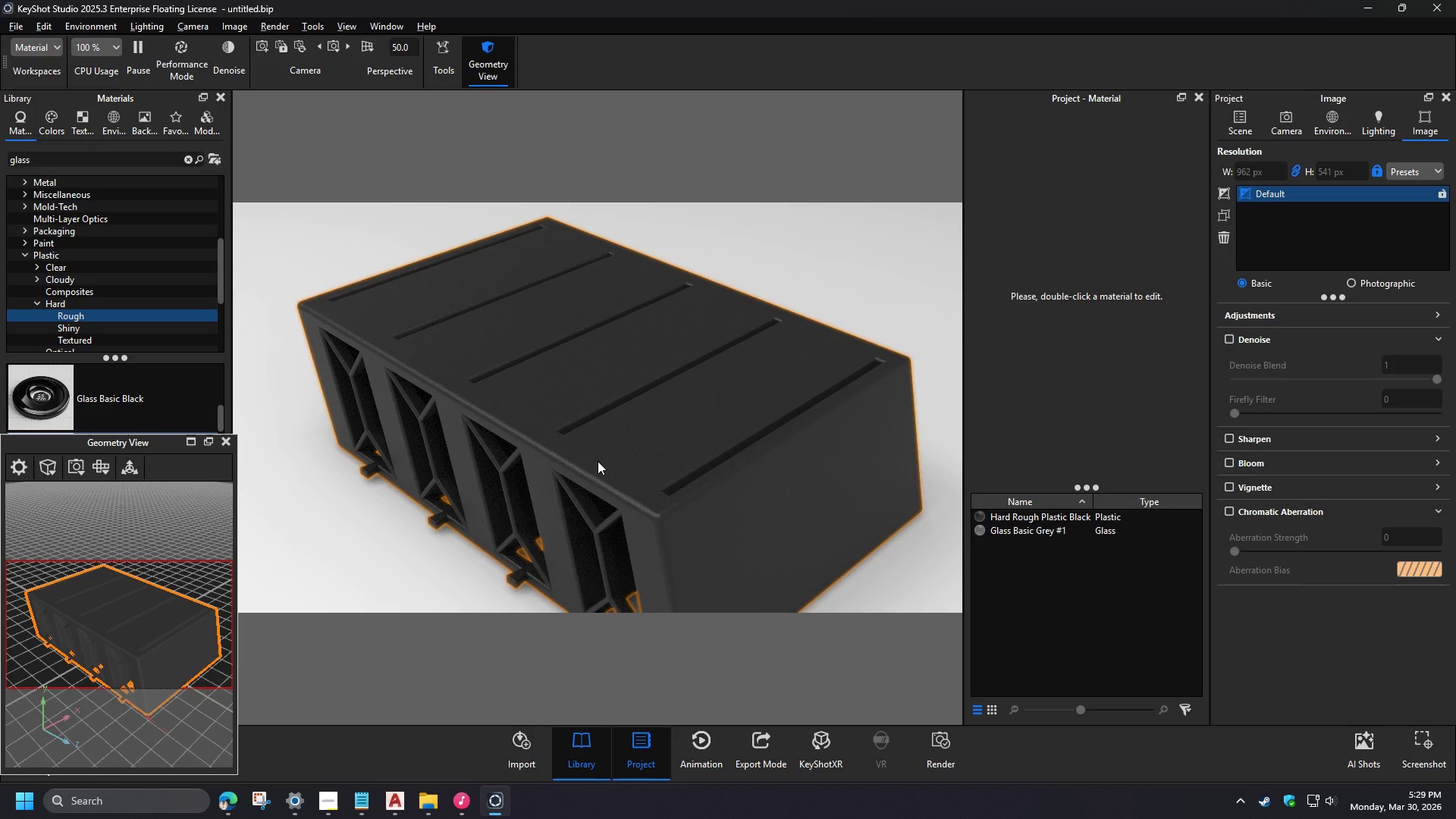 
left_click([748, 670])
 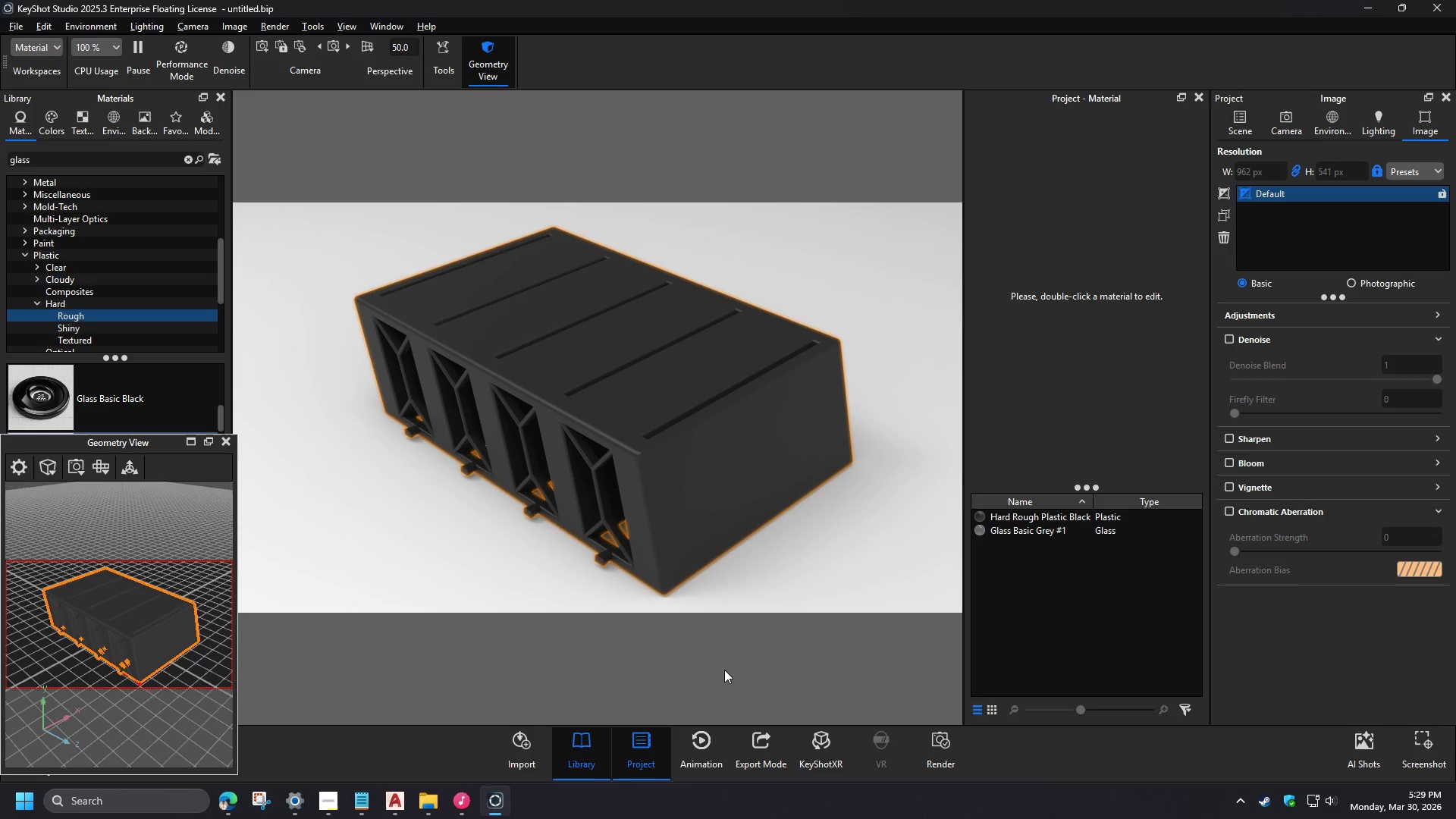 
scroll: coordinate [596, 457], scroll_direction: up, amount: 2.0
 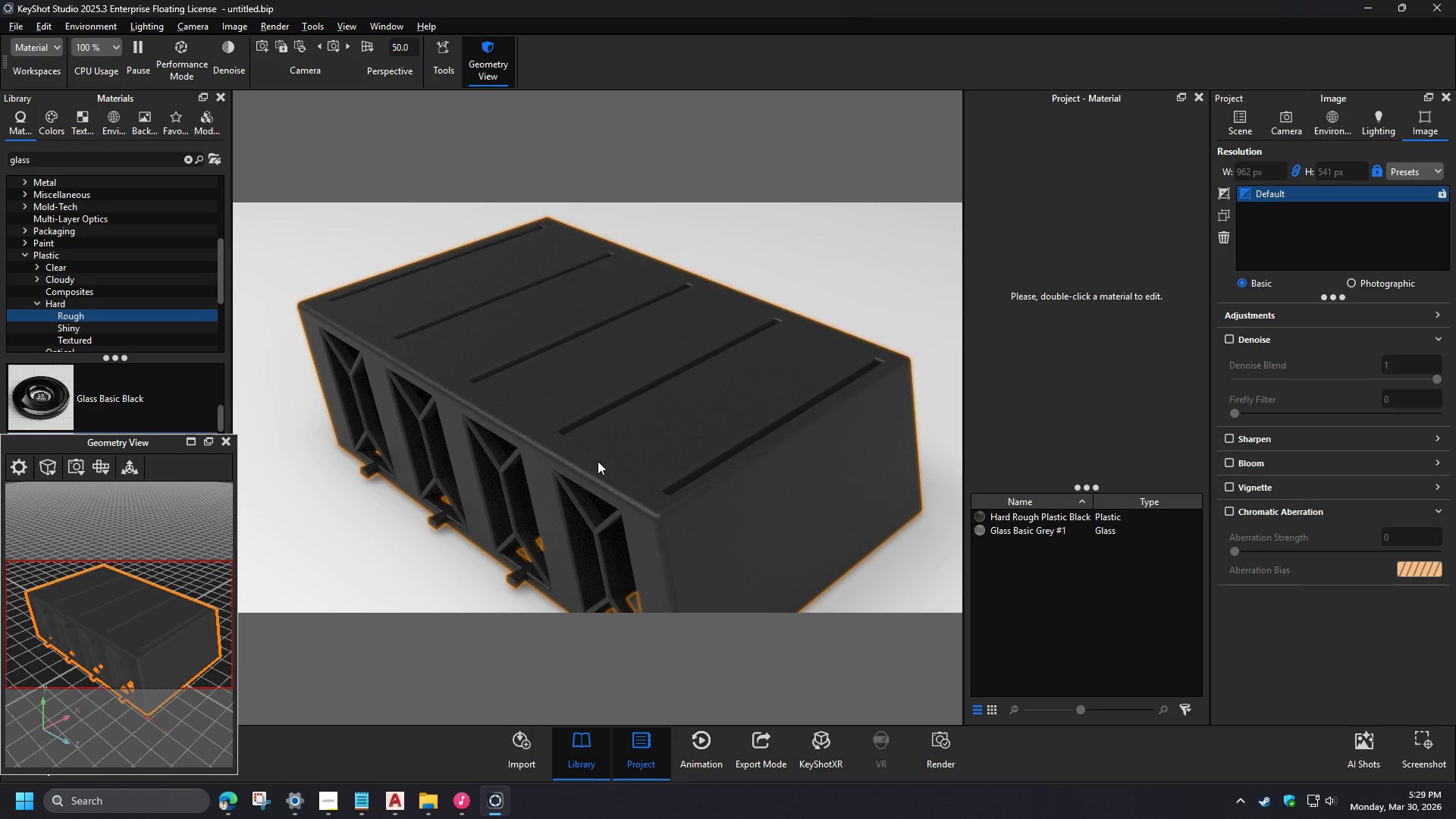 
left_click([1379, 132])
 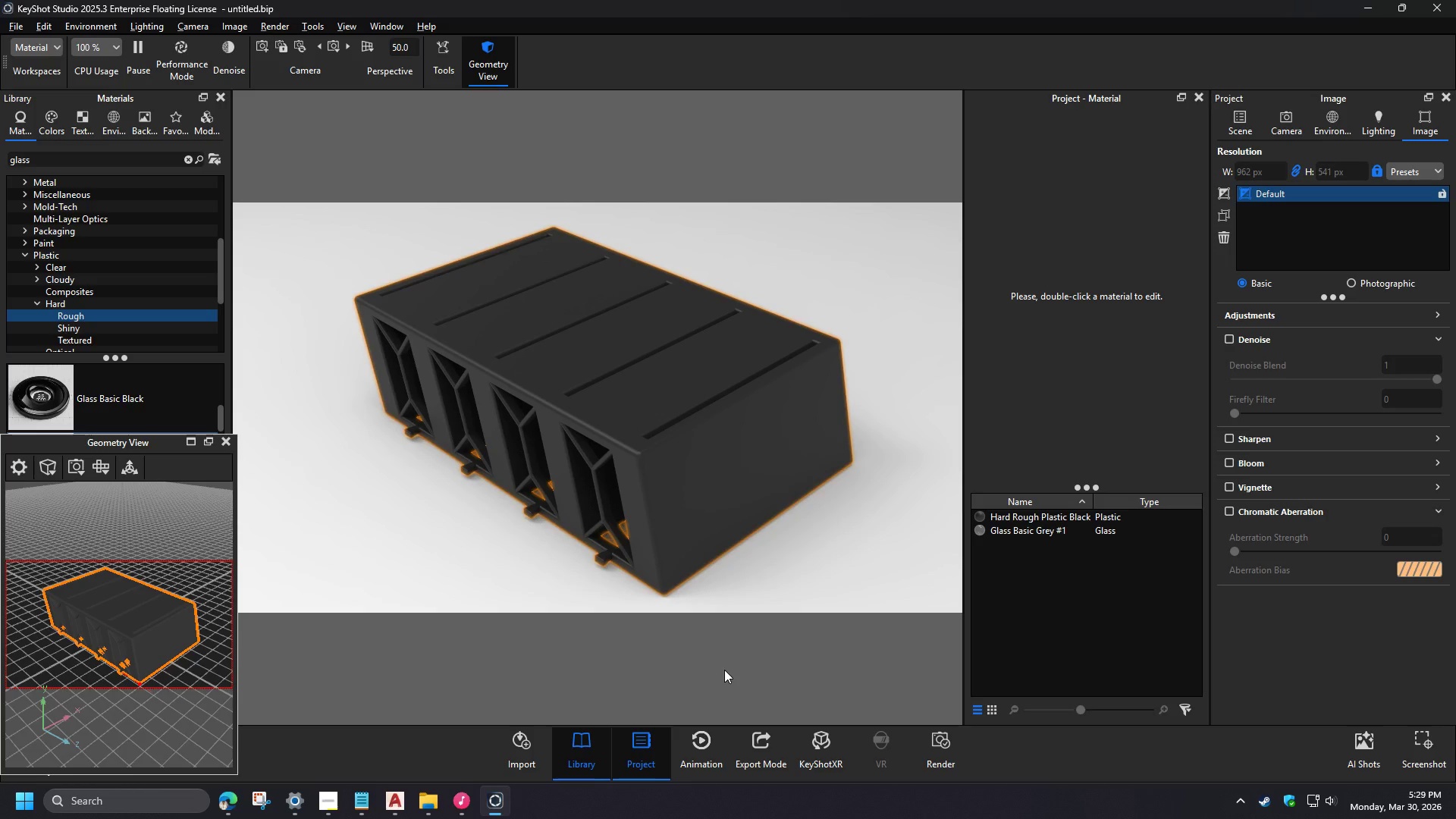 
left_click([1250, 223])
 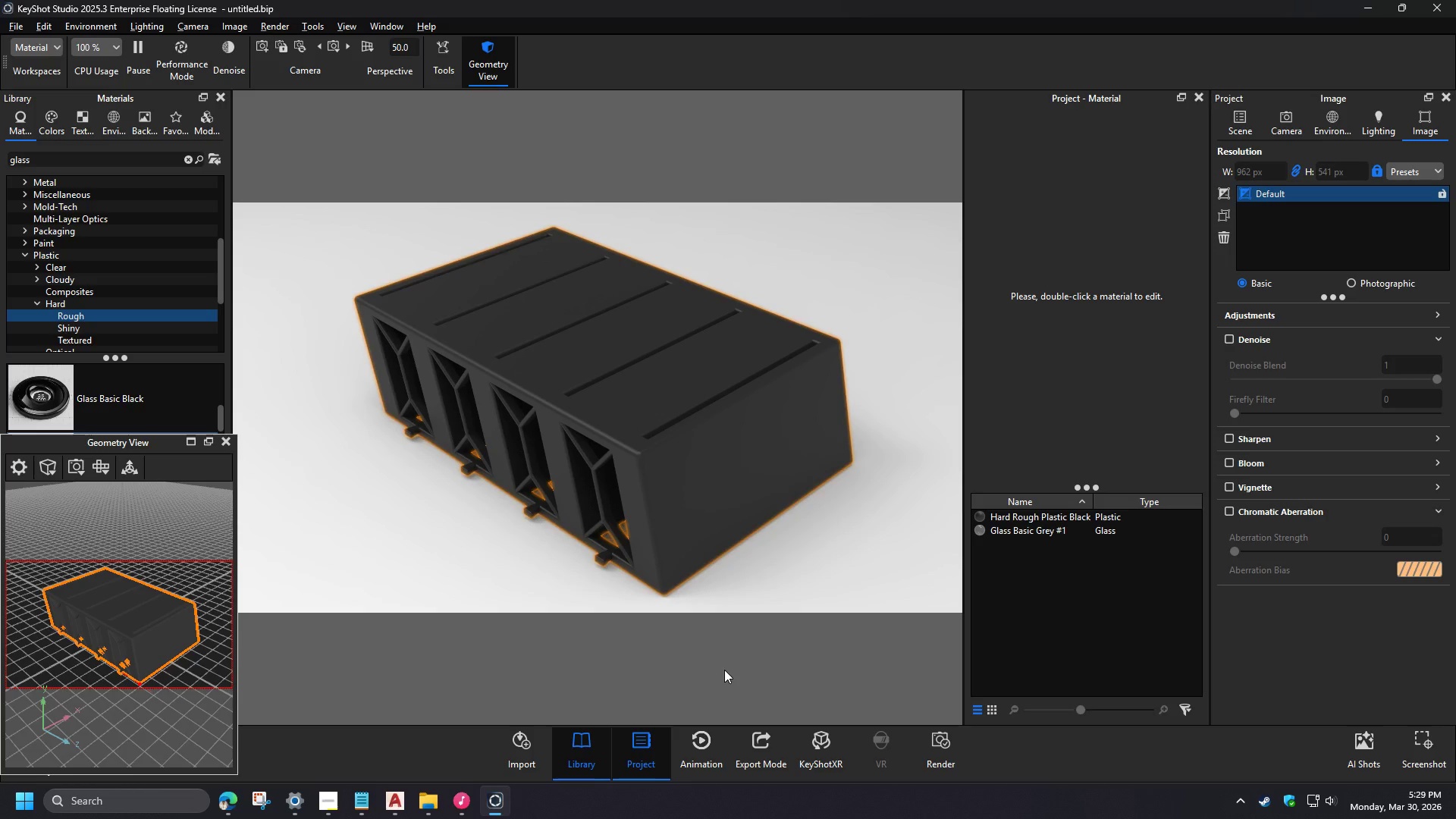 
left_click([737, 663])
 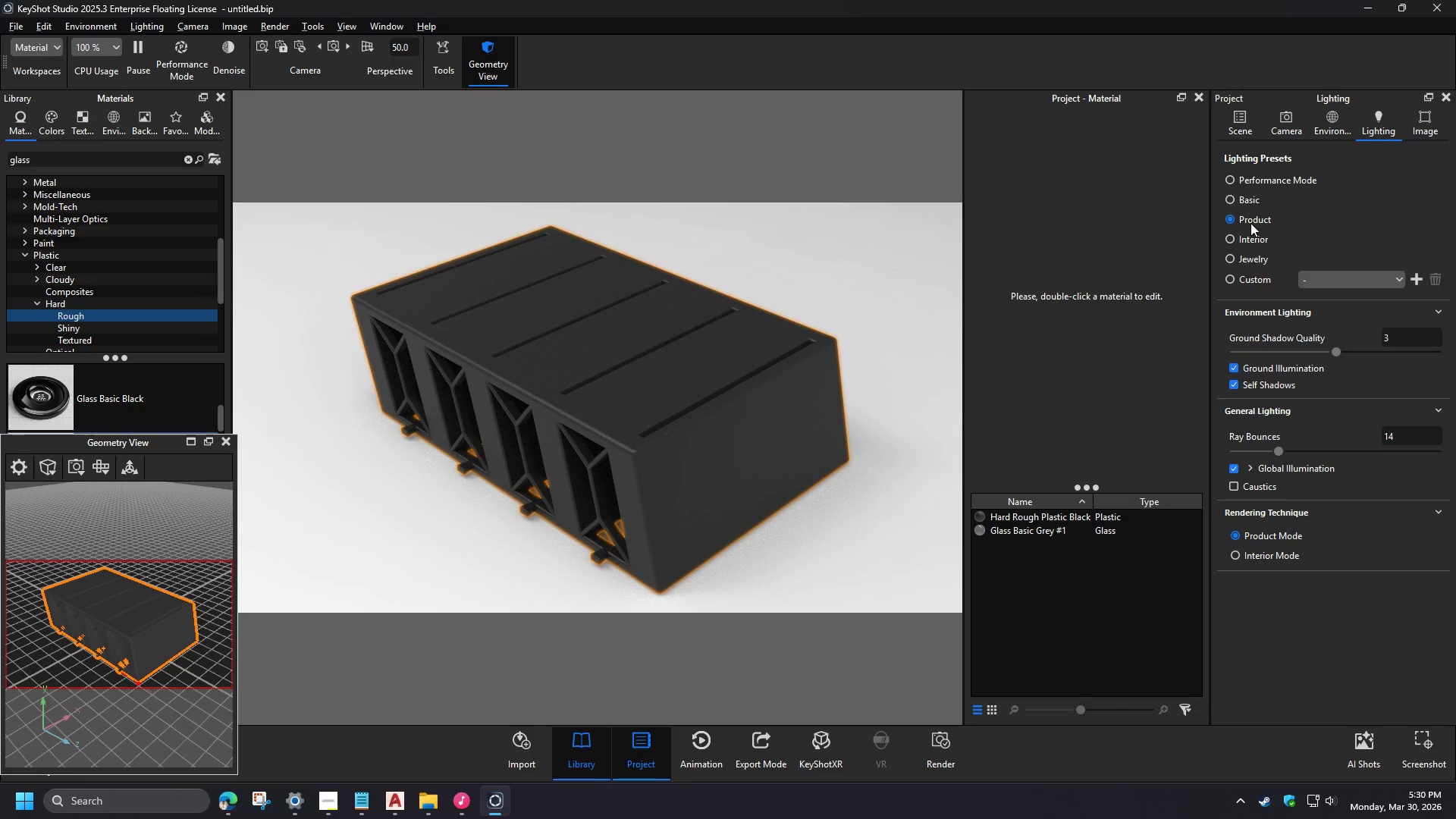 
left_click([800, 592])
 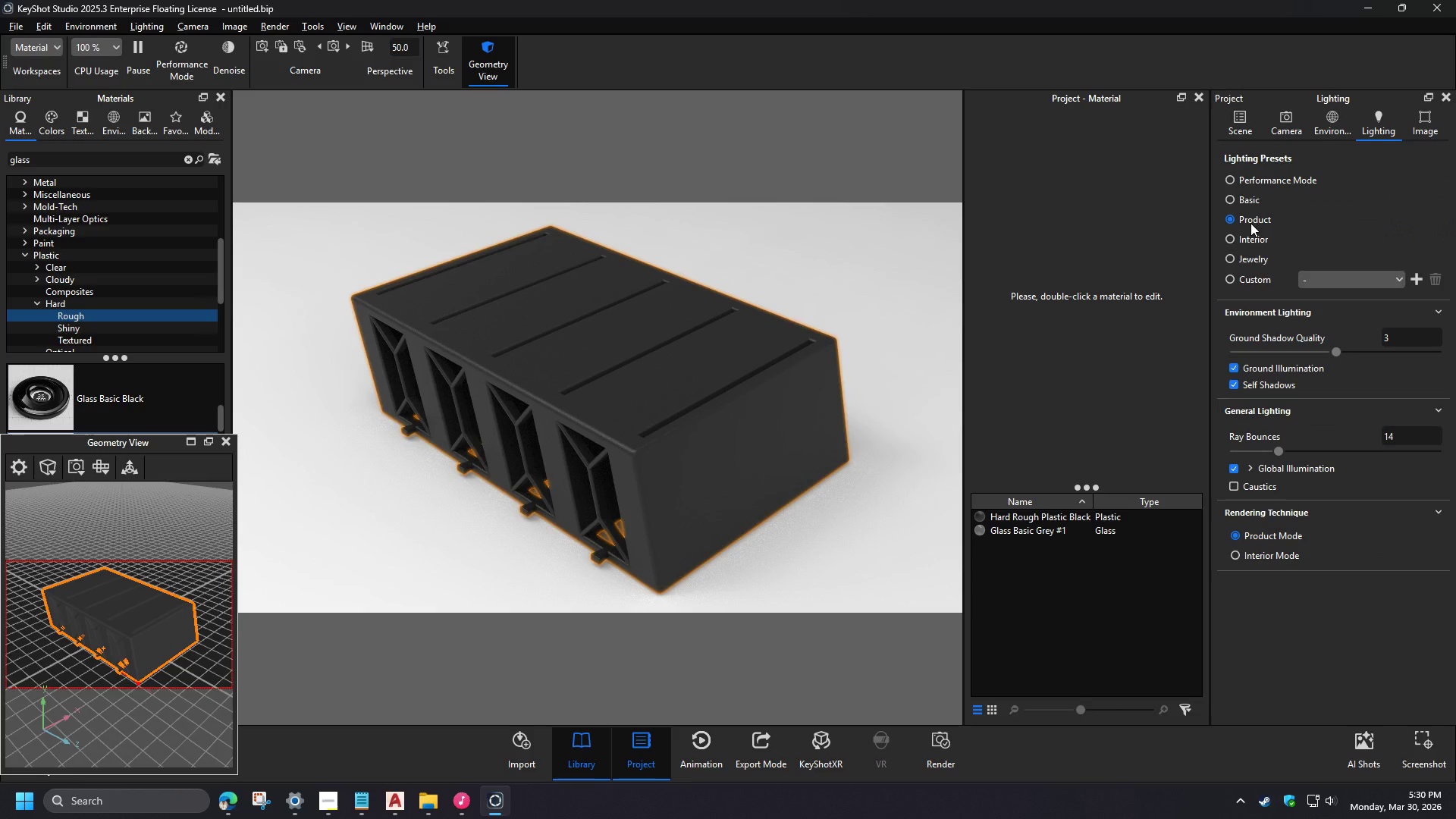 
wait(27.58)
 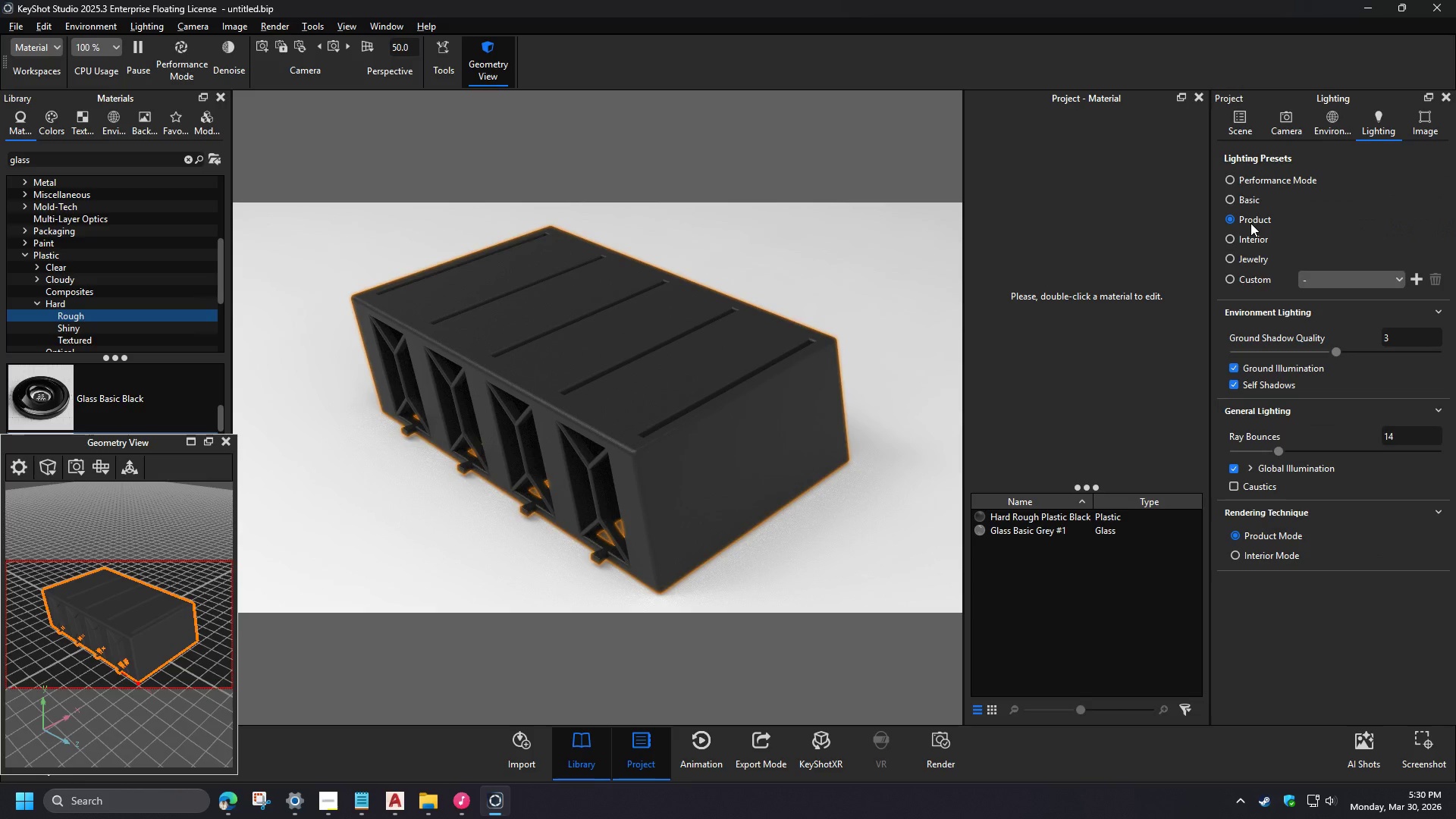 
left_click([1276, 120])
 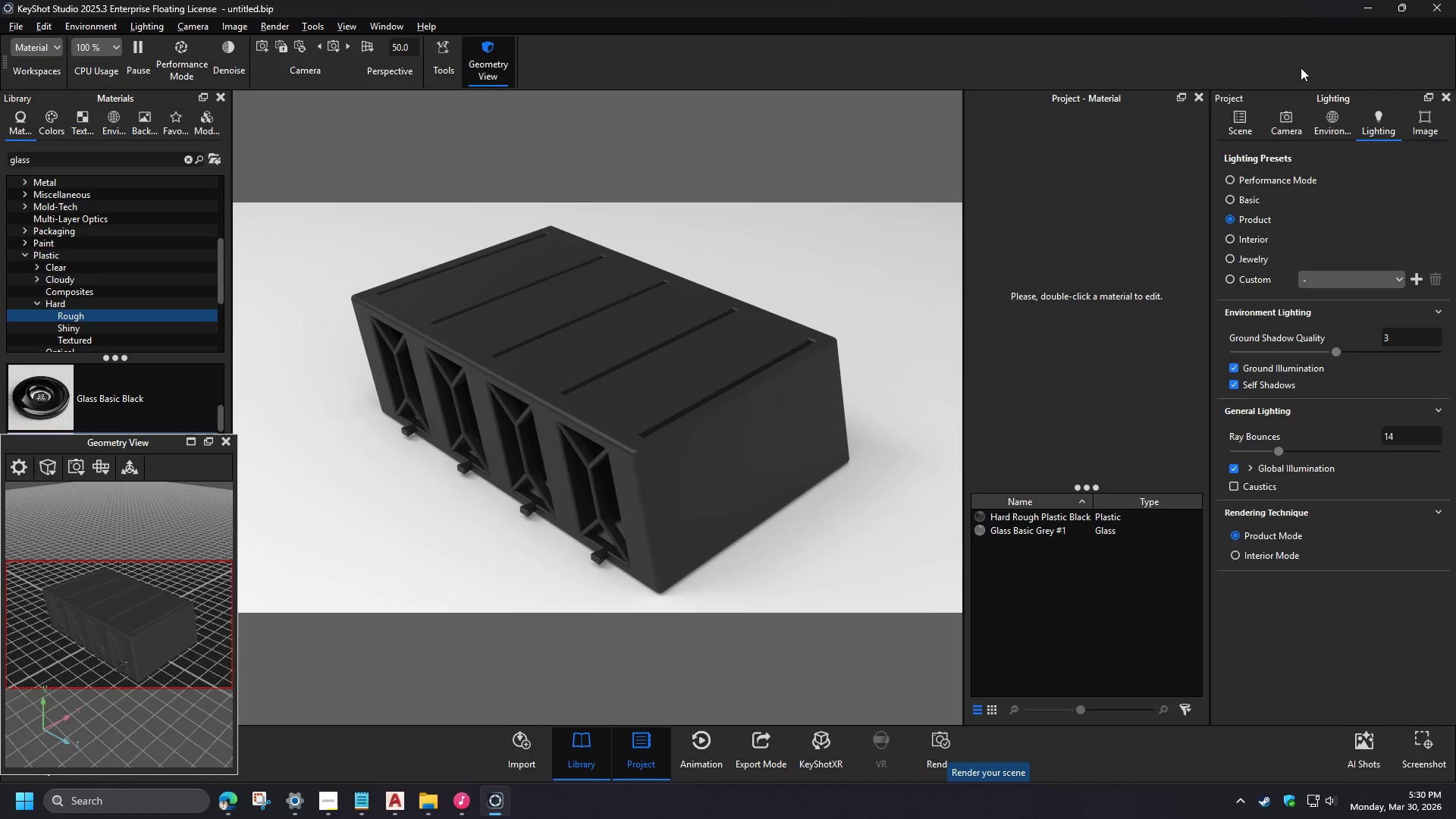 
left_click([943, 749])
 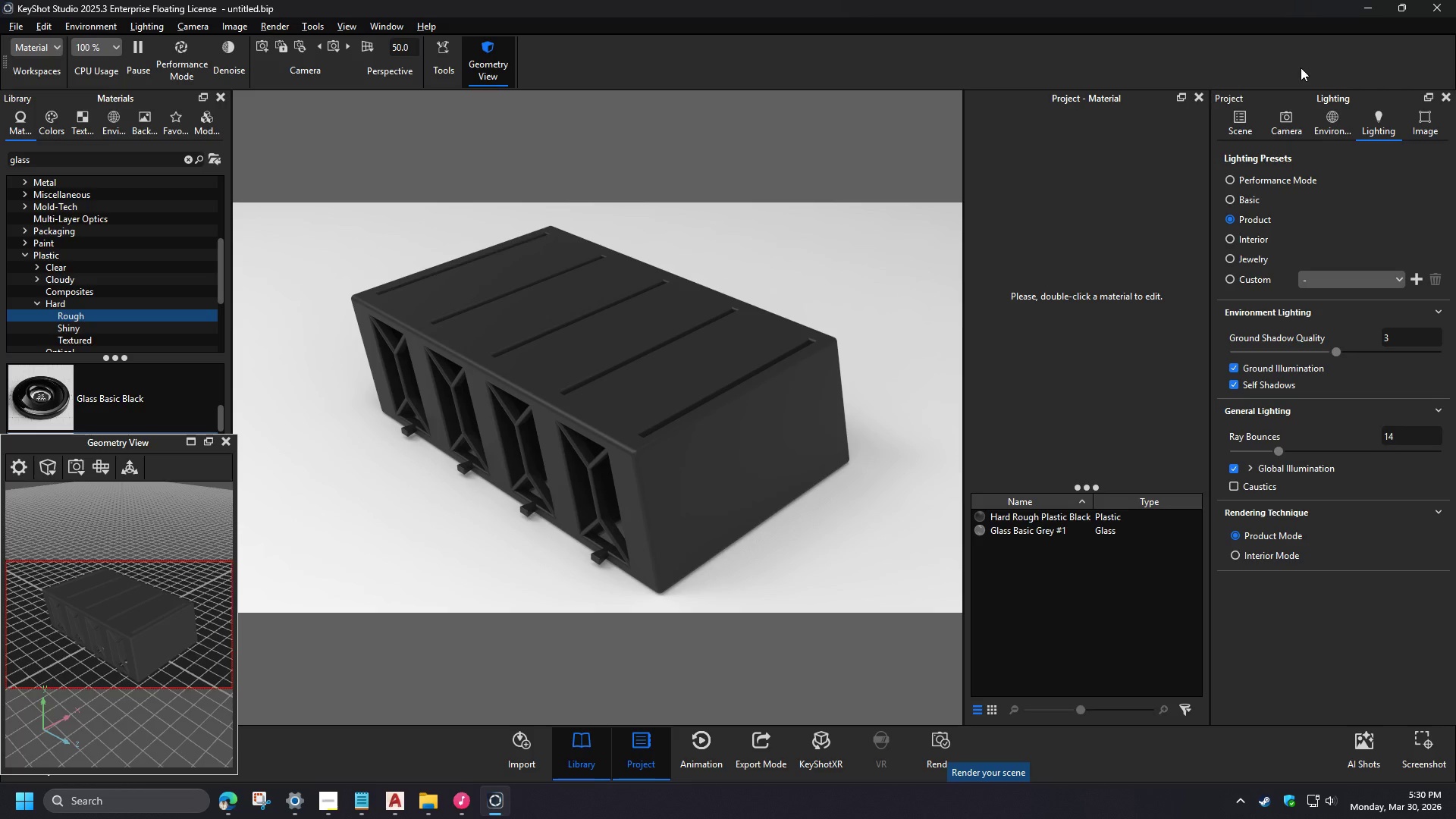 
left_click([693, 362])
 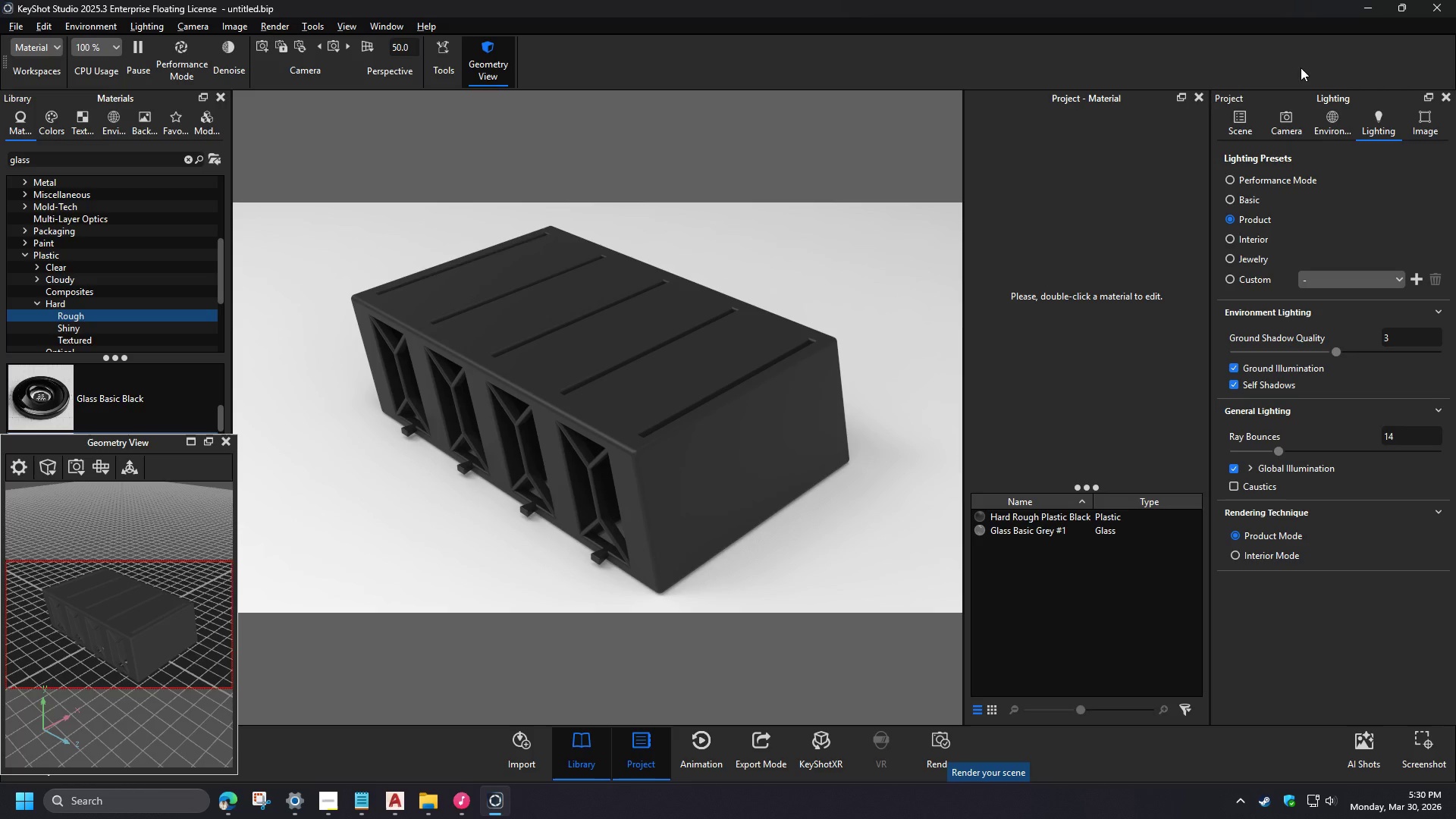 
left_click([691, 438])
 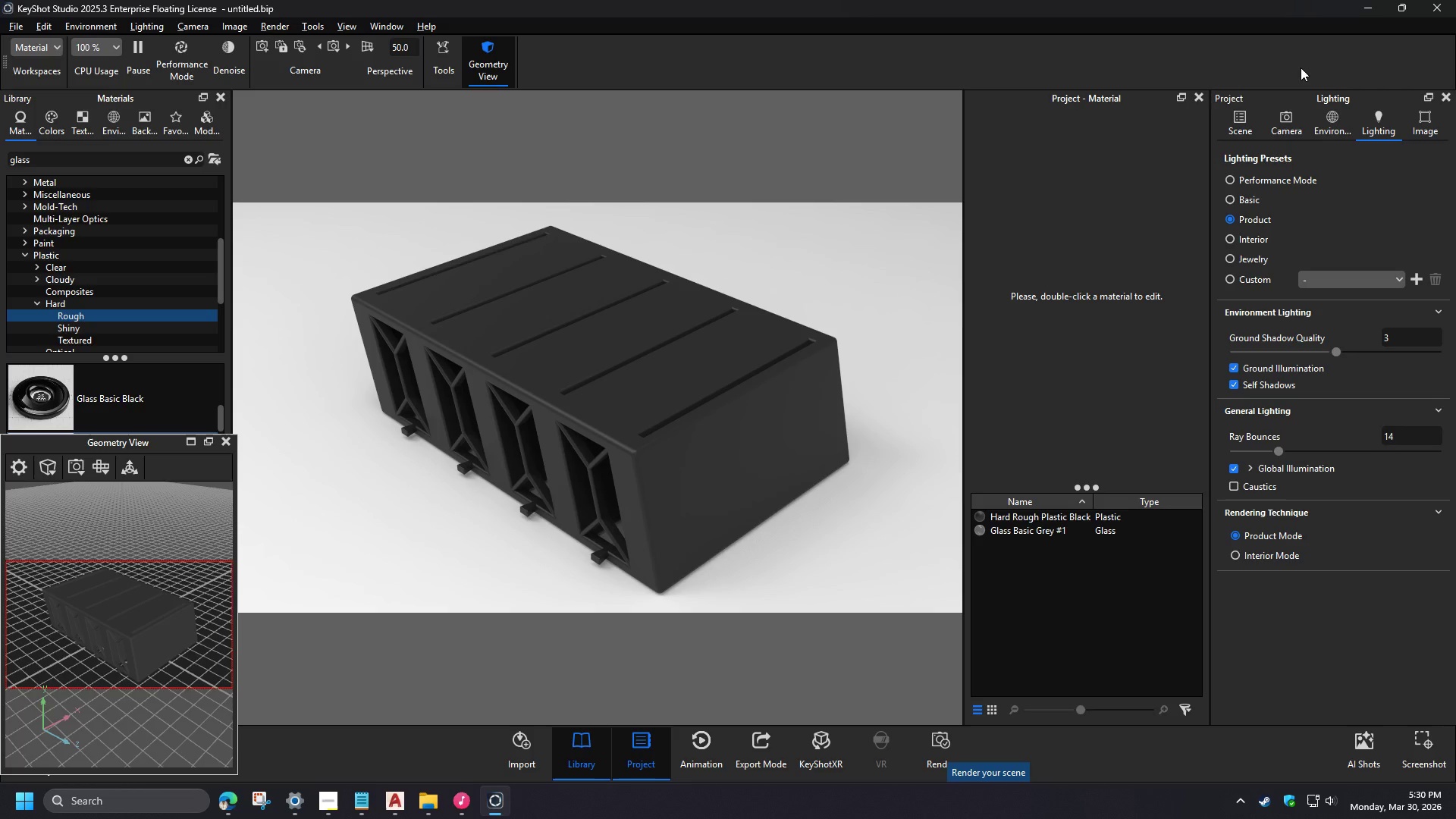 
left_click([370, 170])
 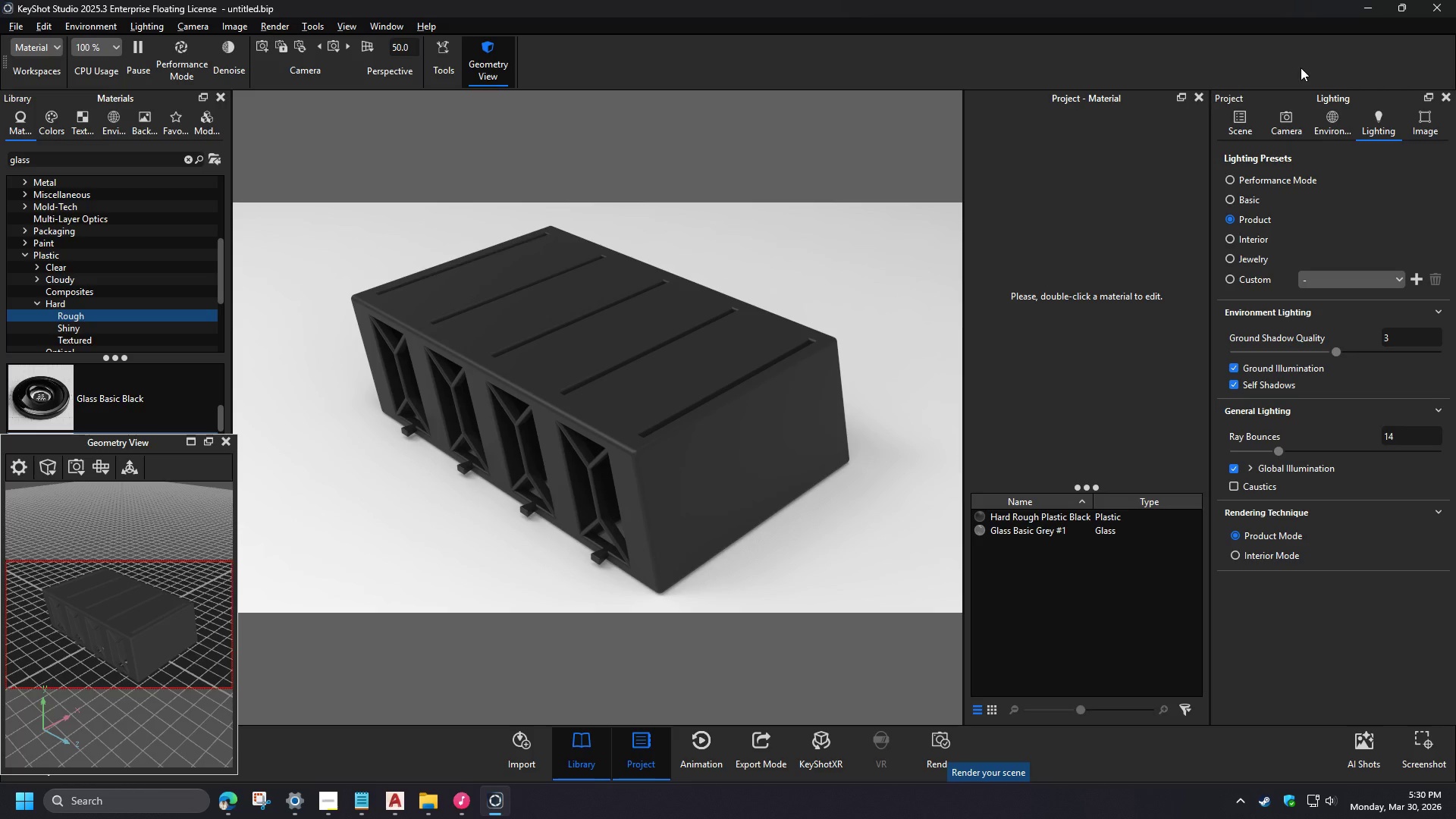 
left_click([377, 155])
 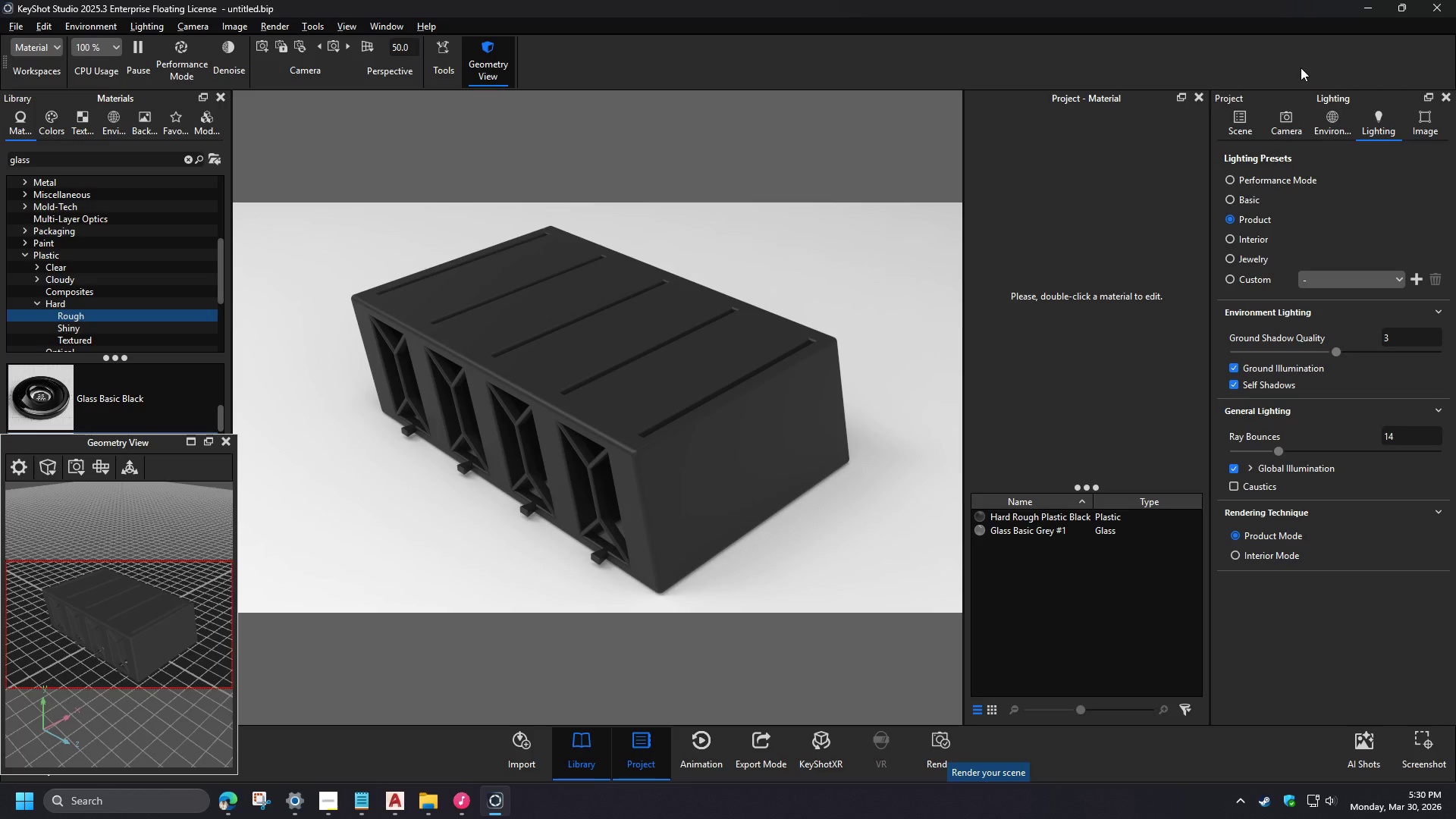 
left_click([1076, 687])
 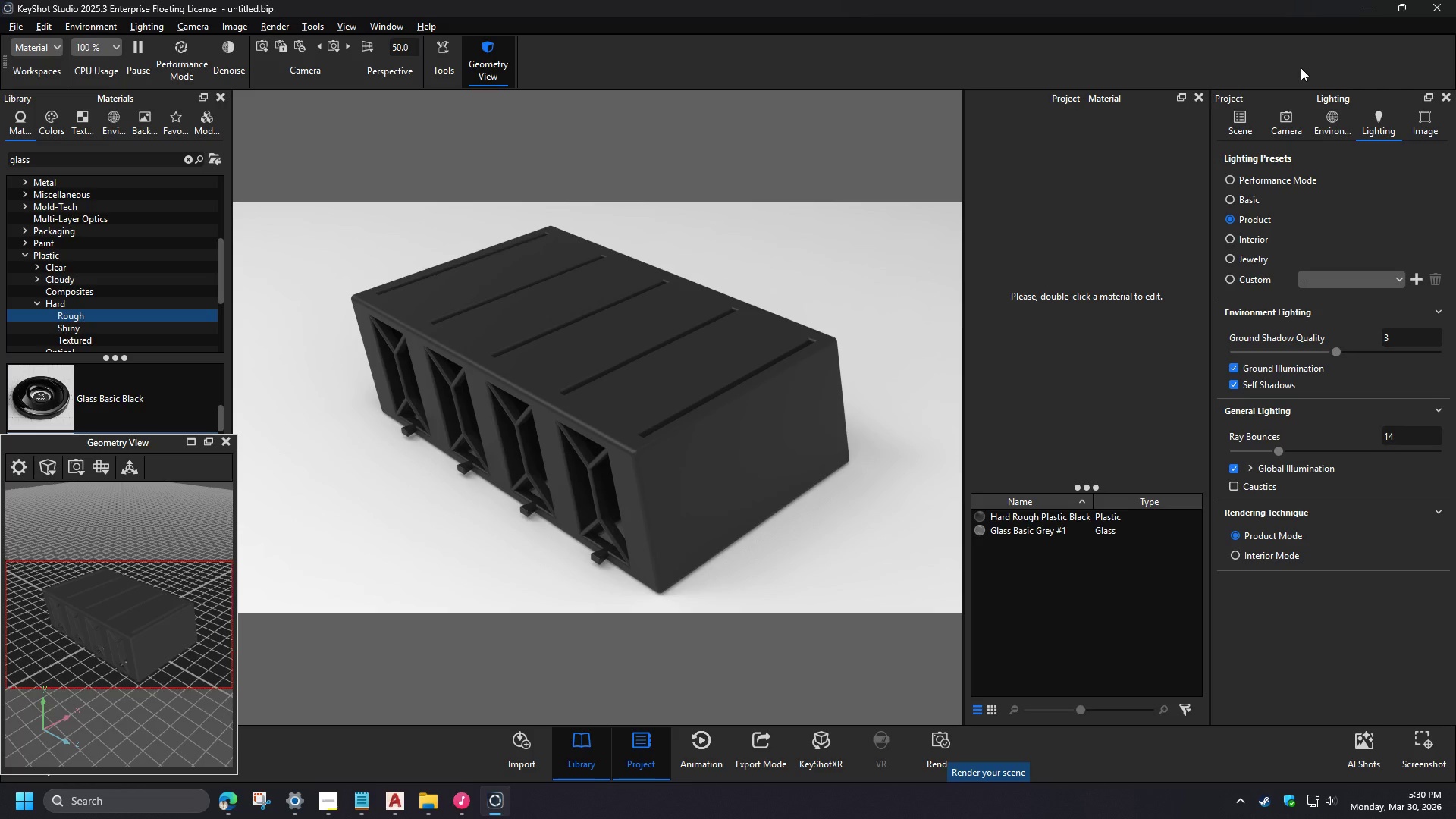 
wait(5.77)
 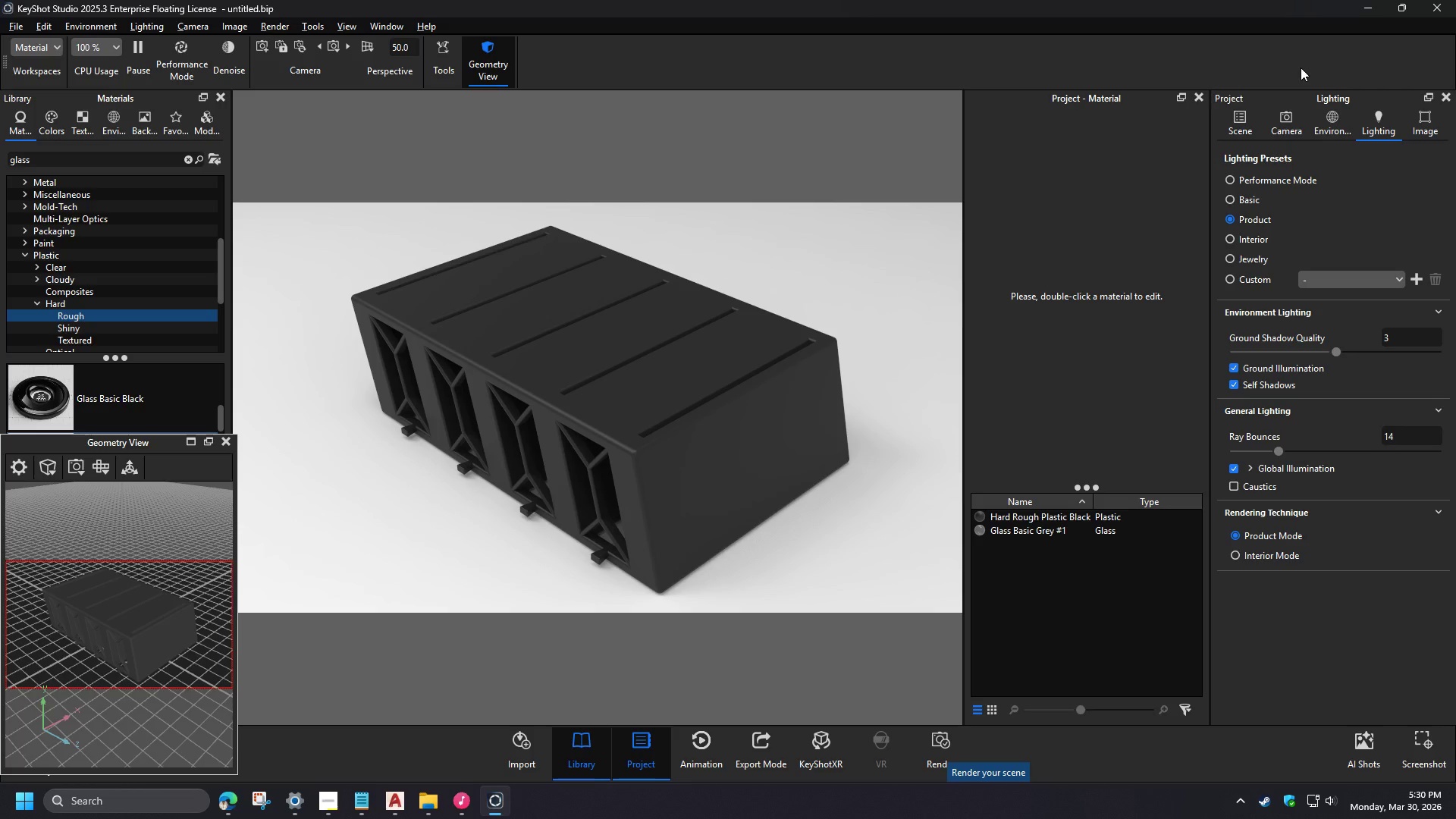 
left_click([861, 405])
 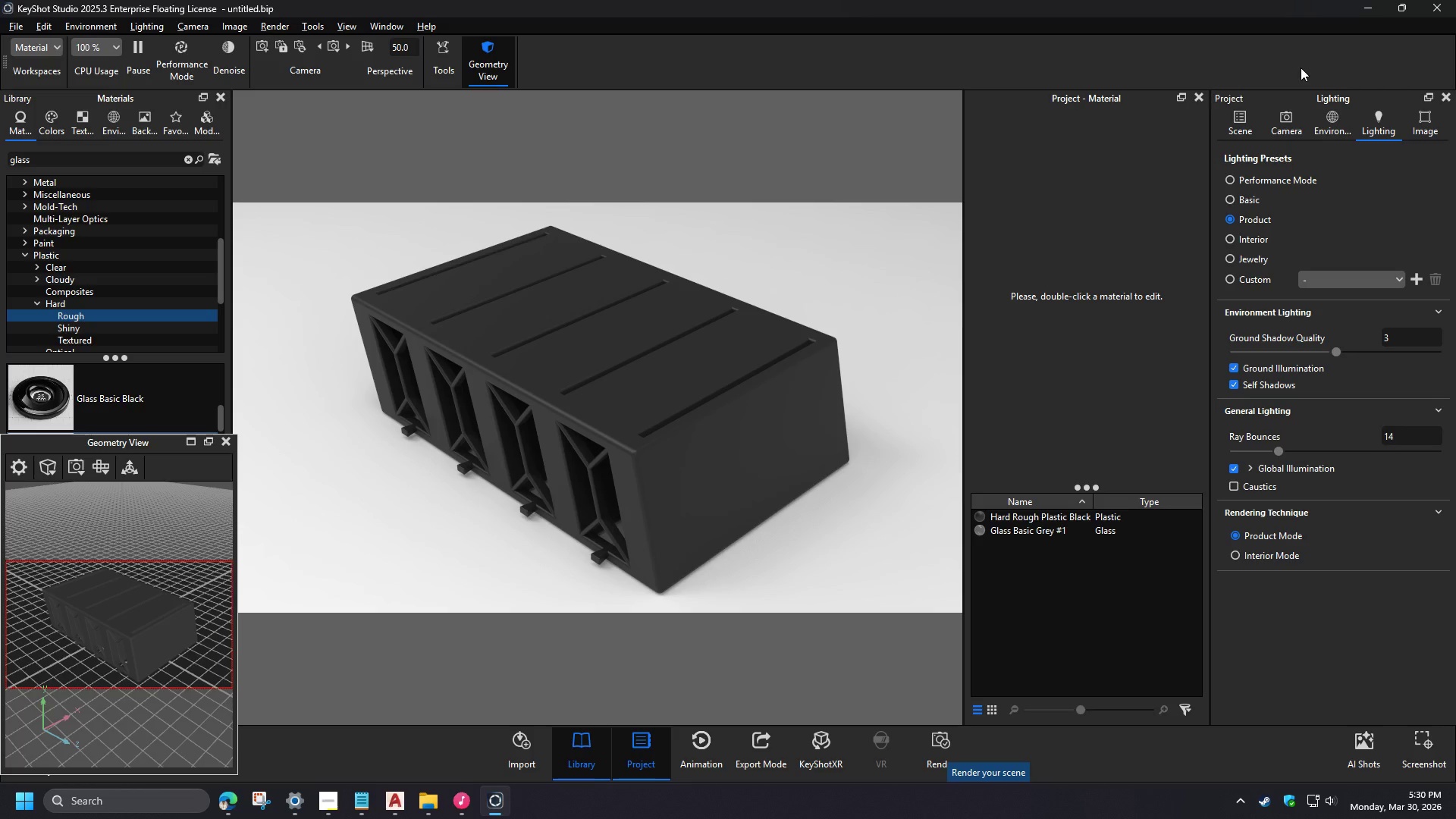 
left_click([1106, 130])
 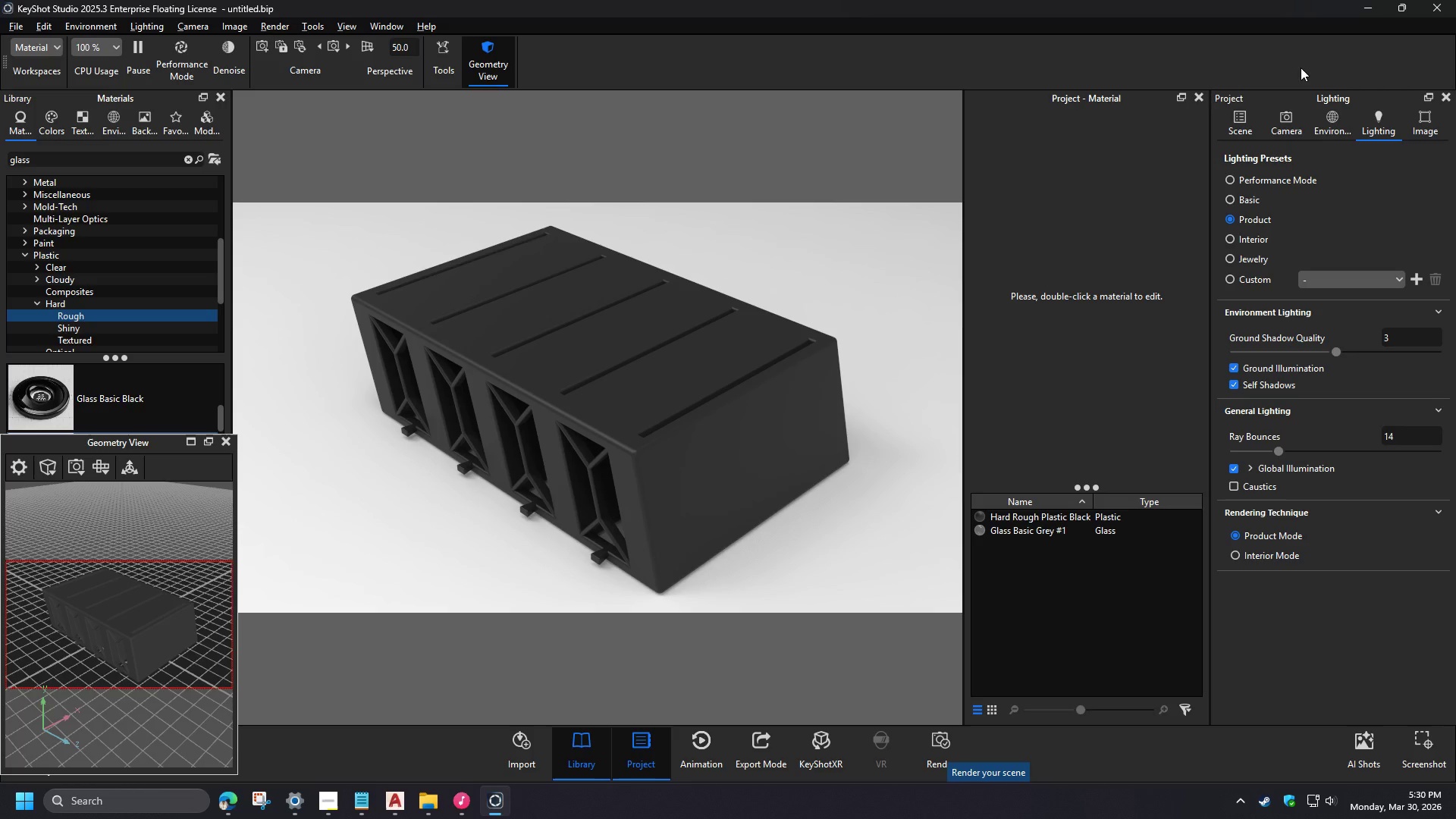 
right_click([1304, 168])
 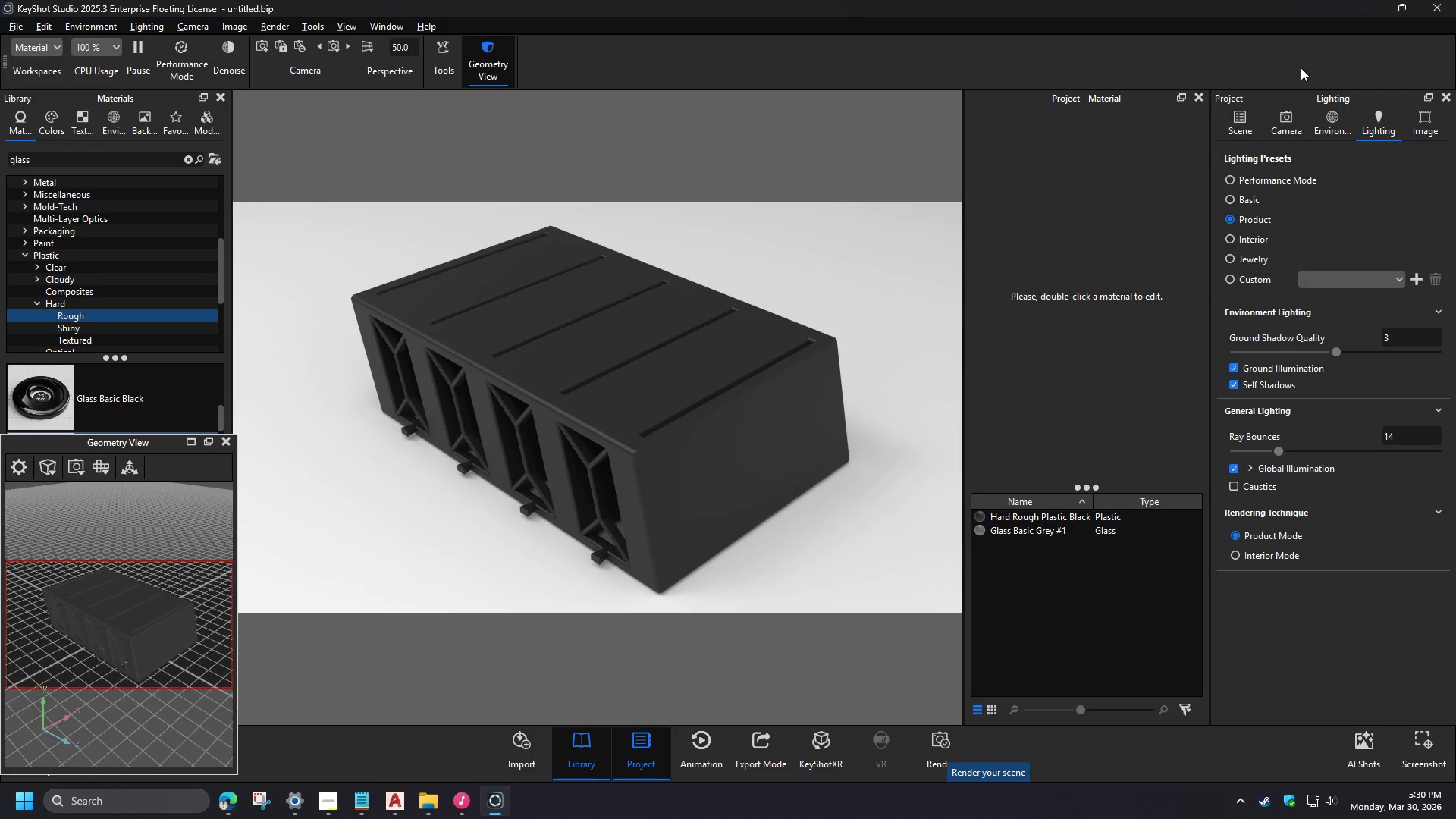 
left_click([1288, 198])
 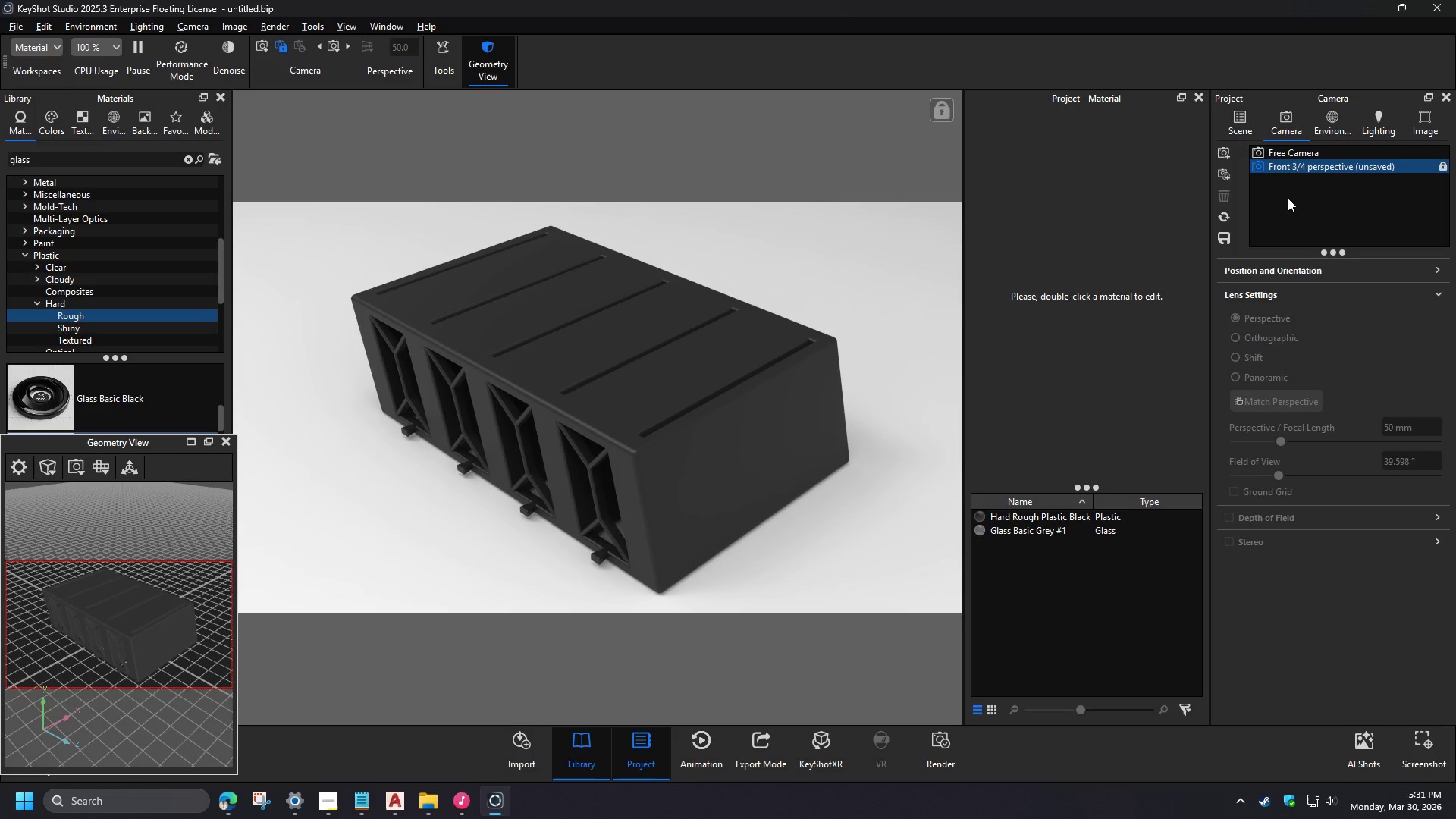 
key(Control+S)
 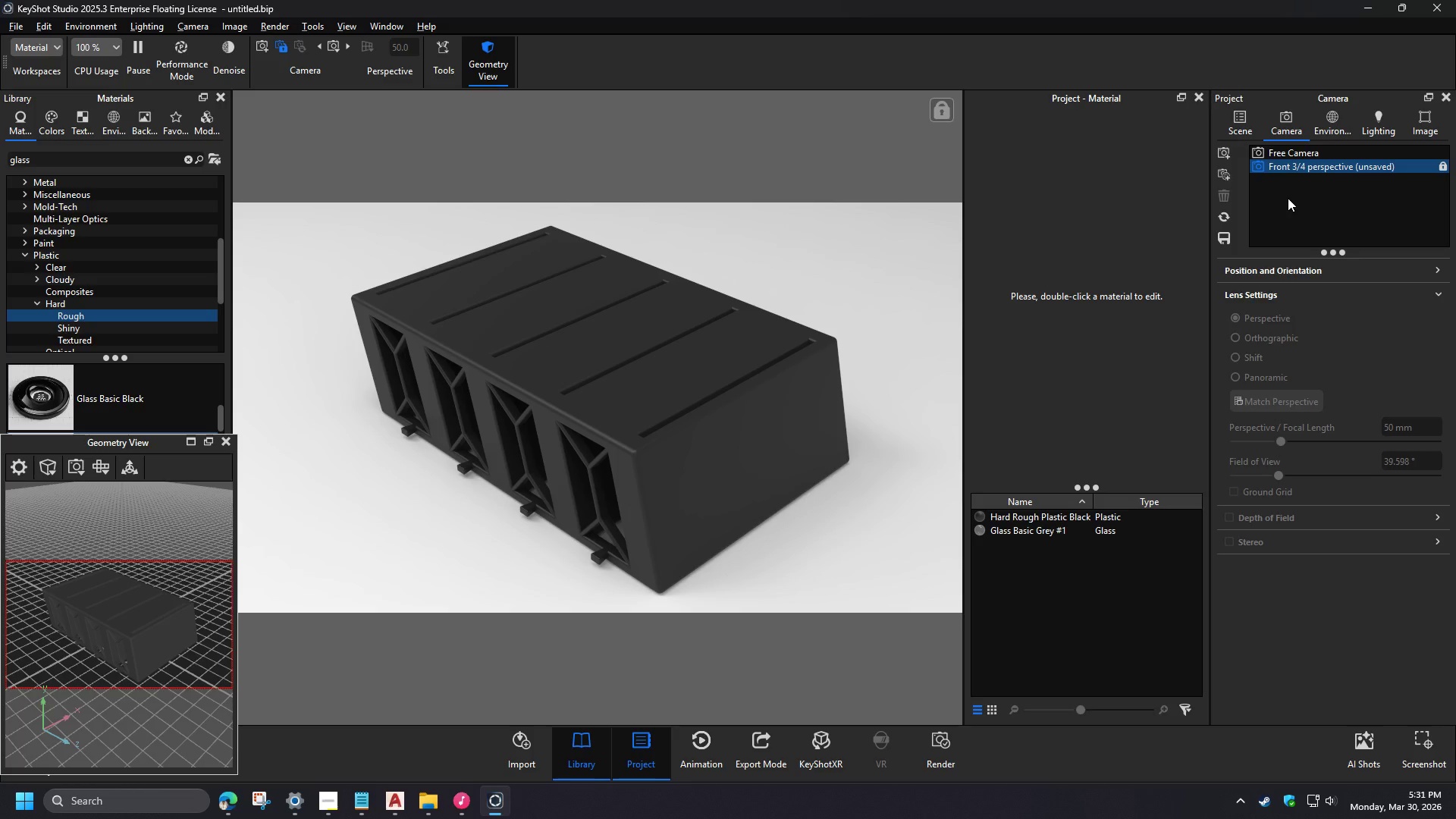 
left_click([695, 409])
 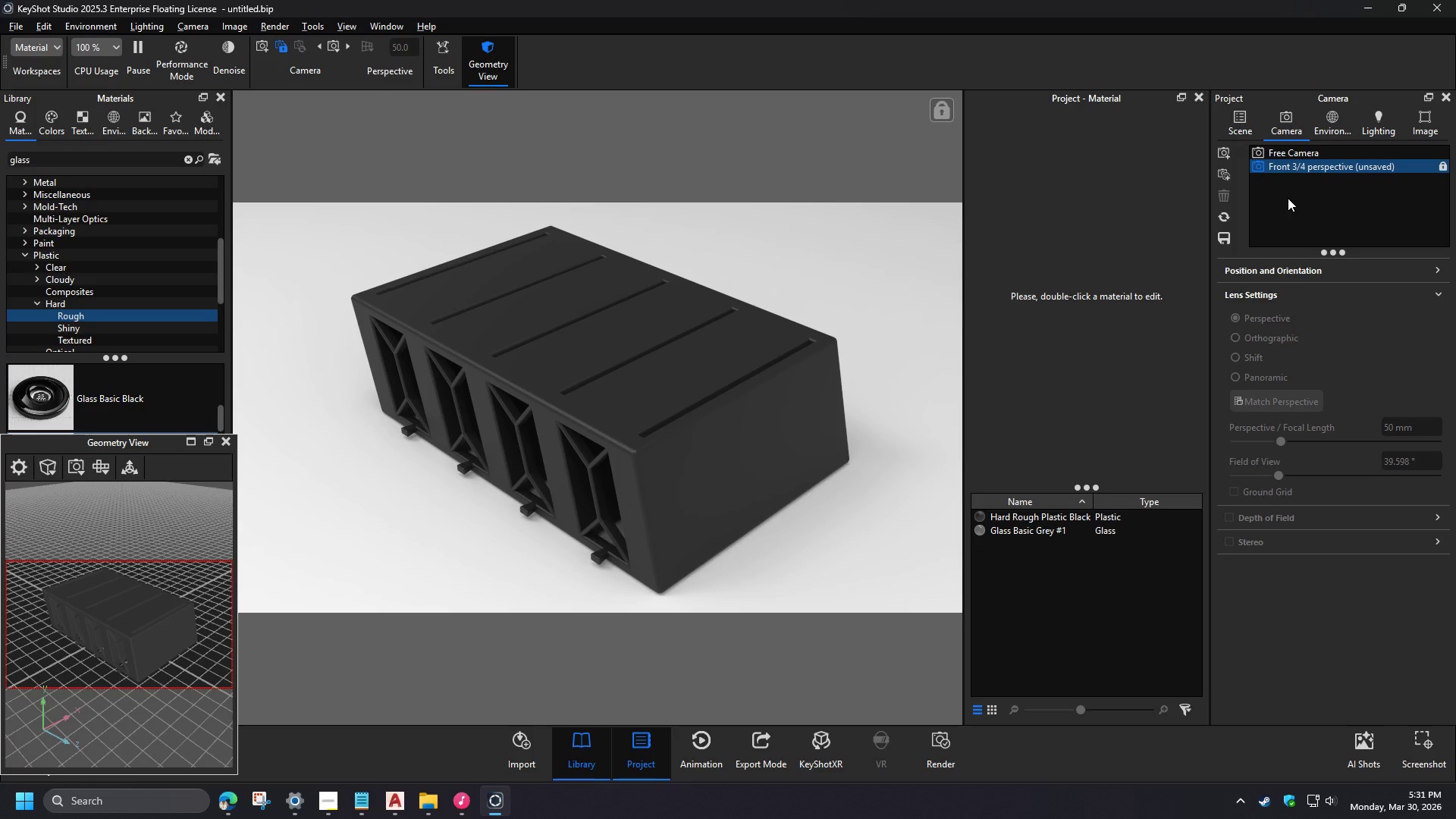 
left_click([891, 415])
 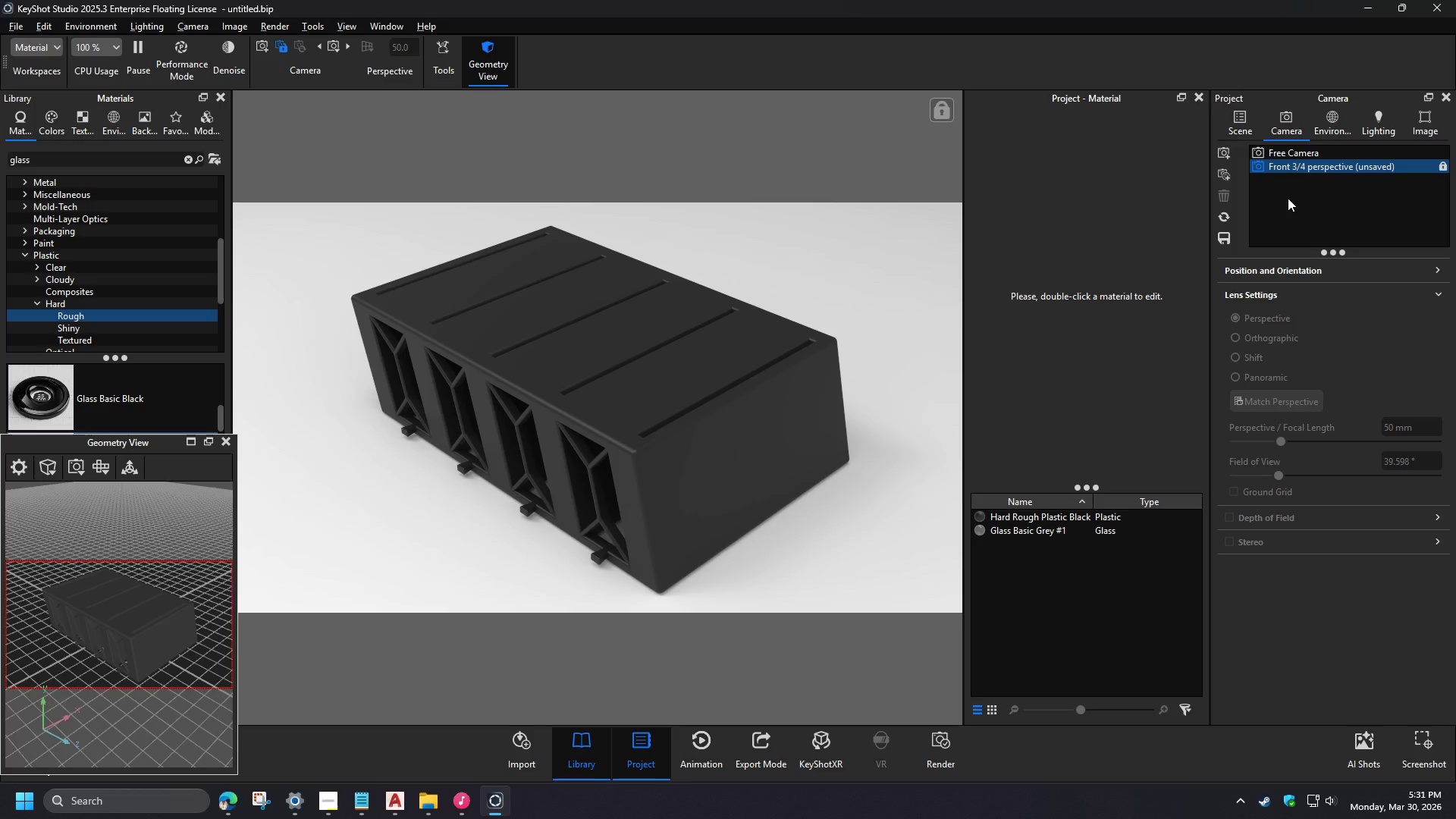 
left_click([949, 750])
 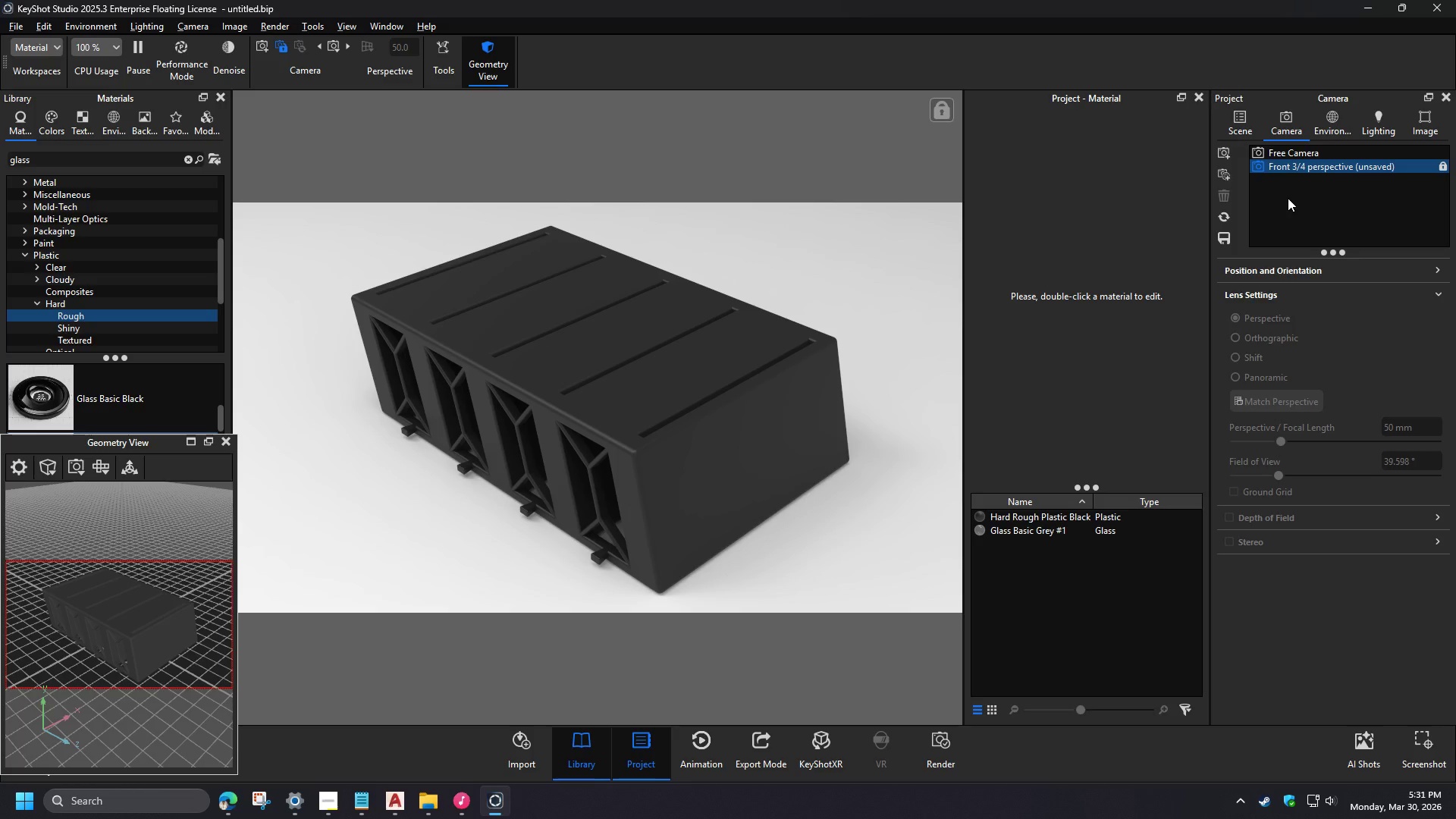 
left_click([1088, 689])
 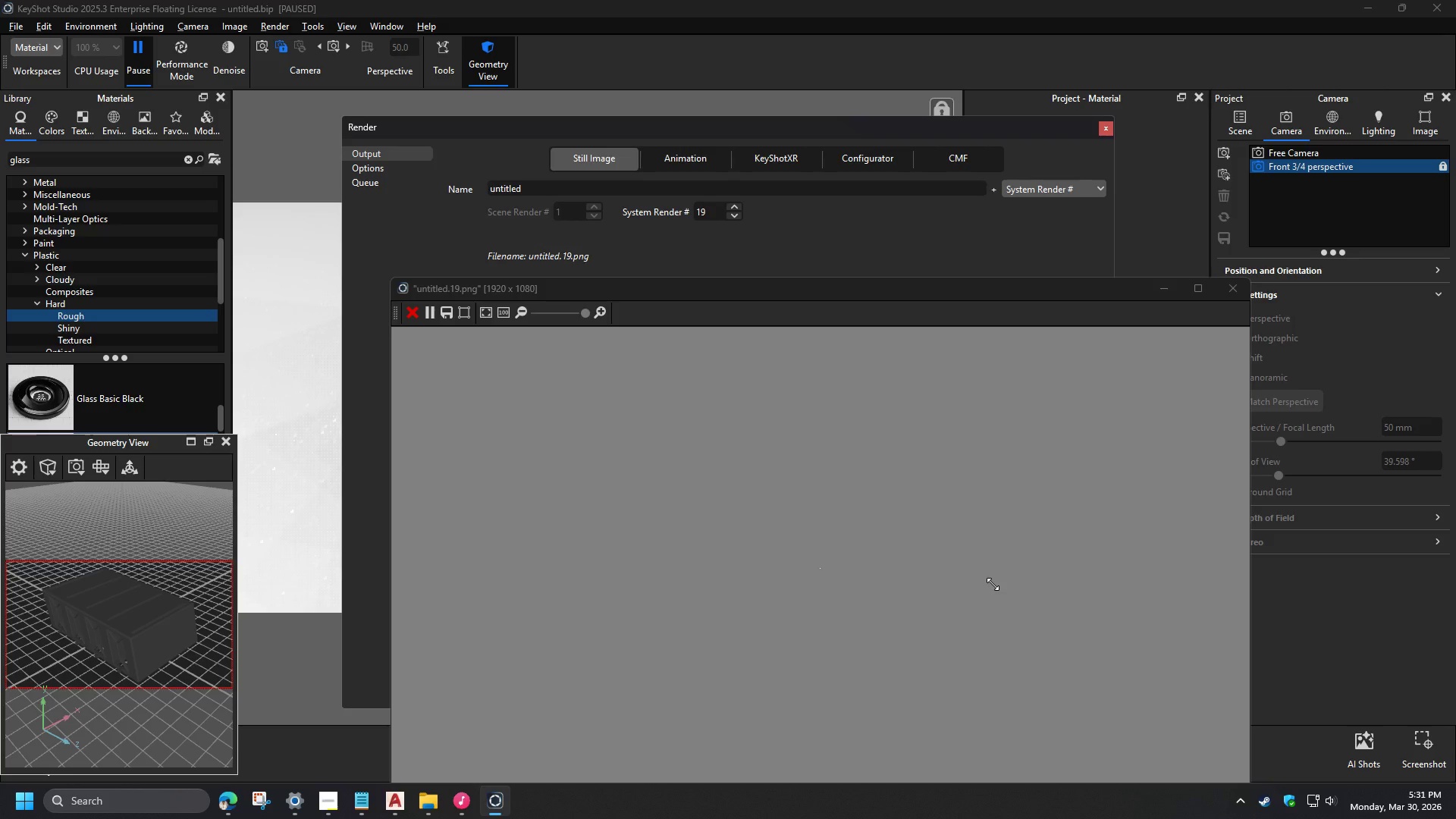 
left_click_drag(start_coordinate=[835, 292], to_coordinate=[699, 189])
 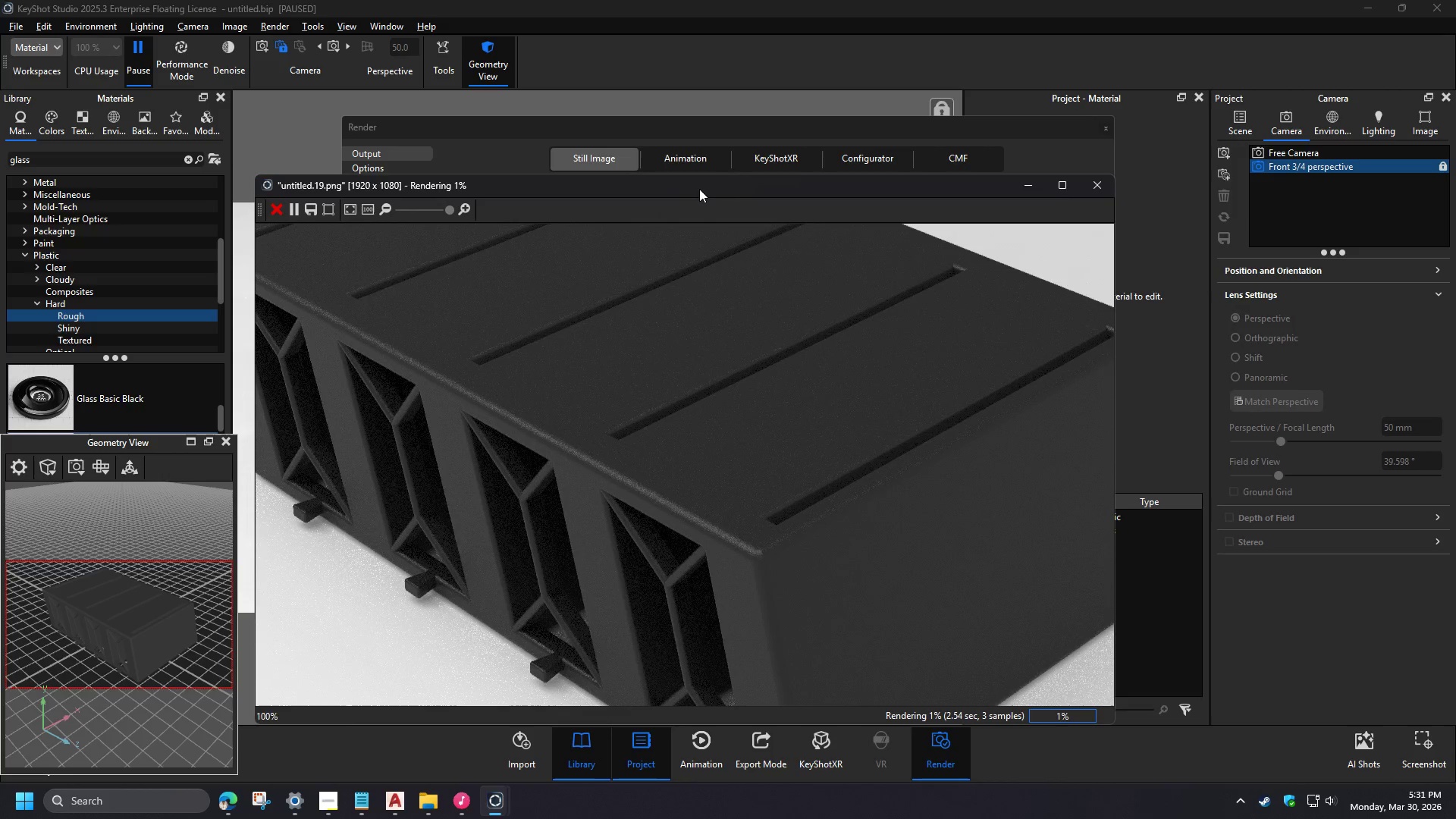 
scroll: coordinate [672, 443], scroll_direction: down, amount: 9.0
 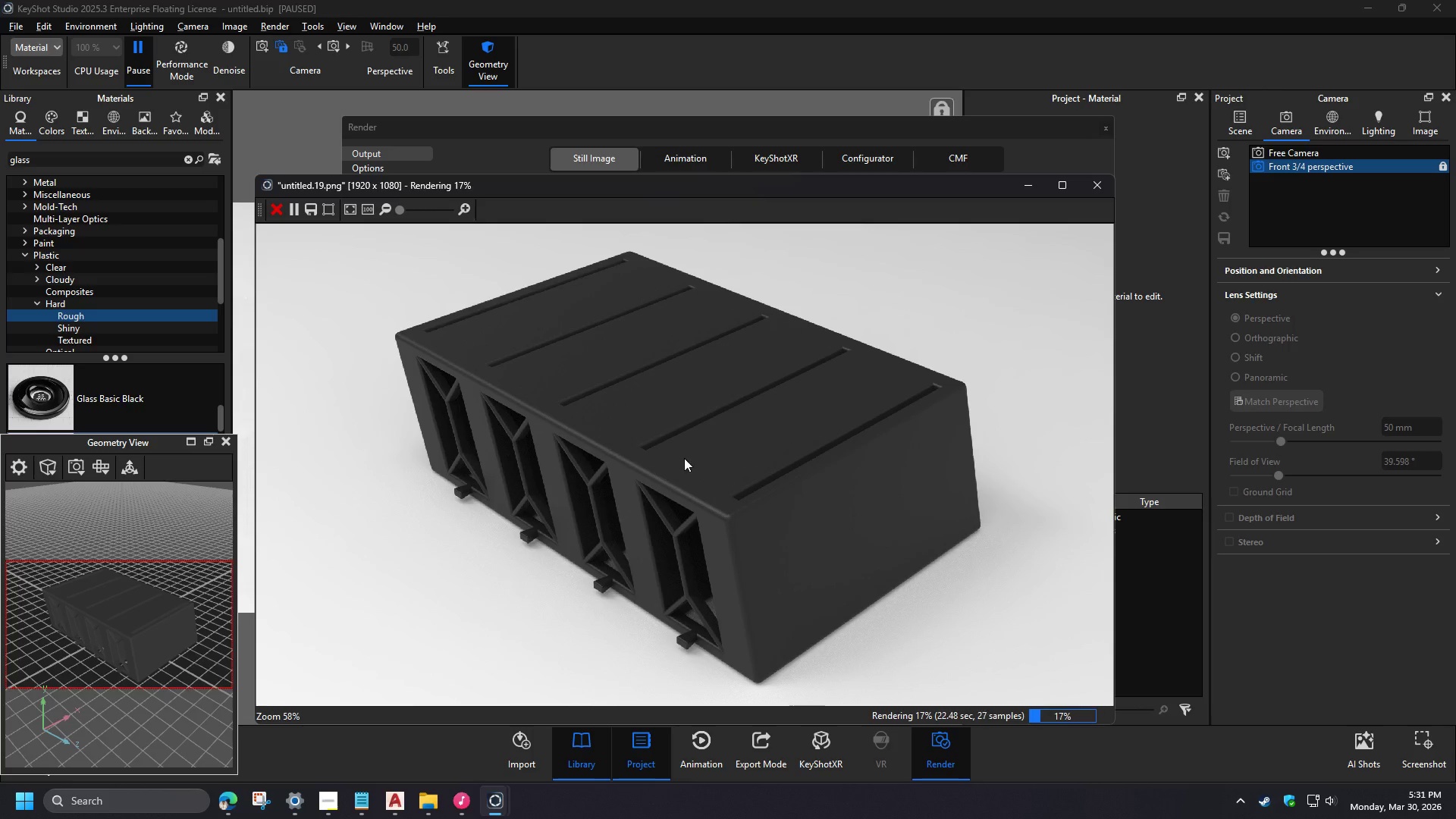 
wait(20.51)
 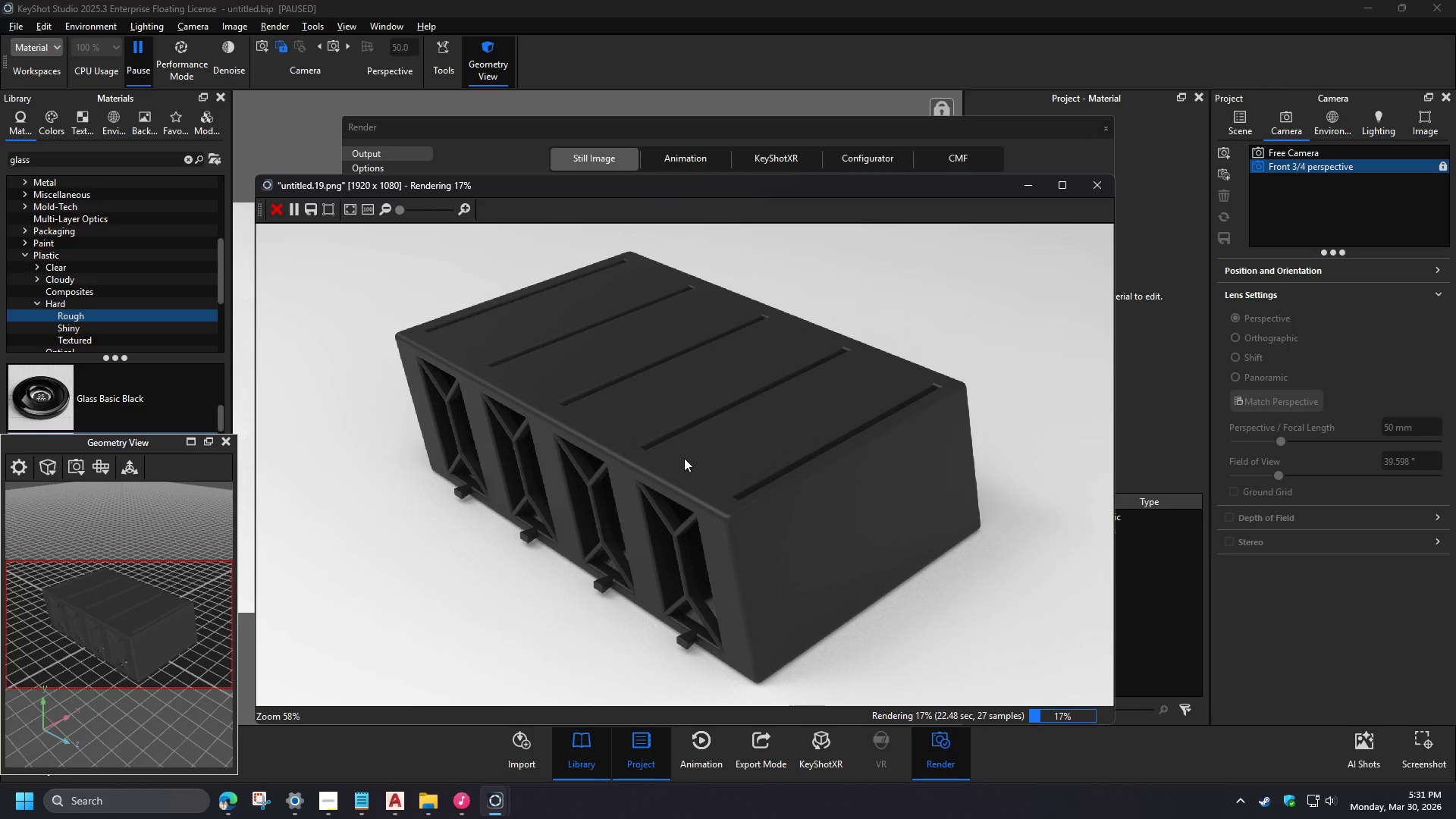 
left_click([276, 209])
 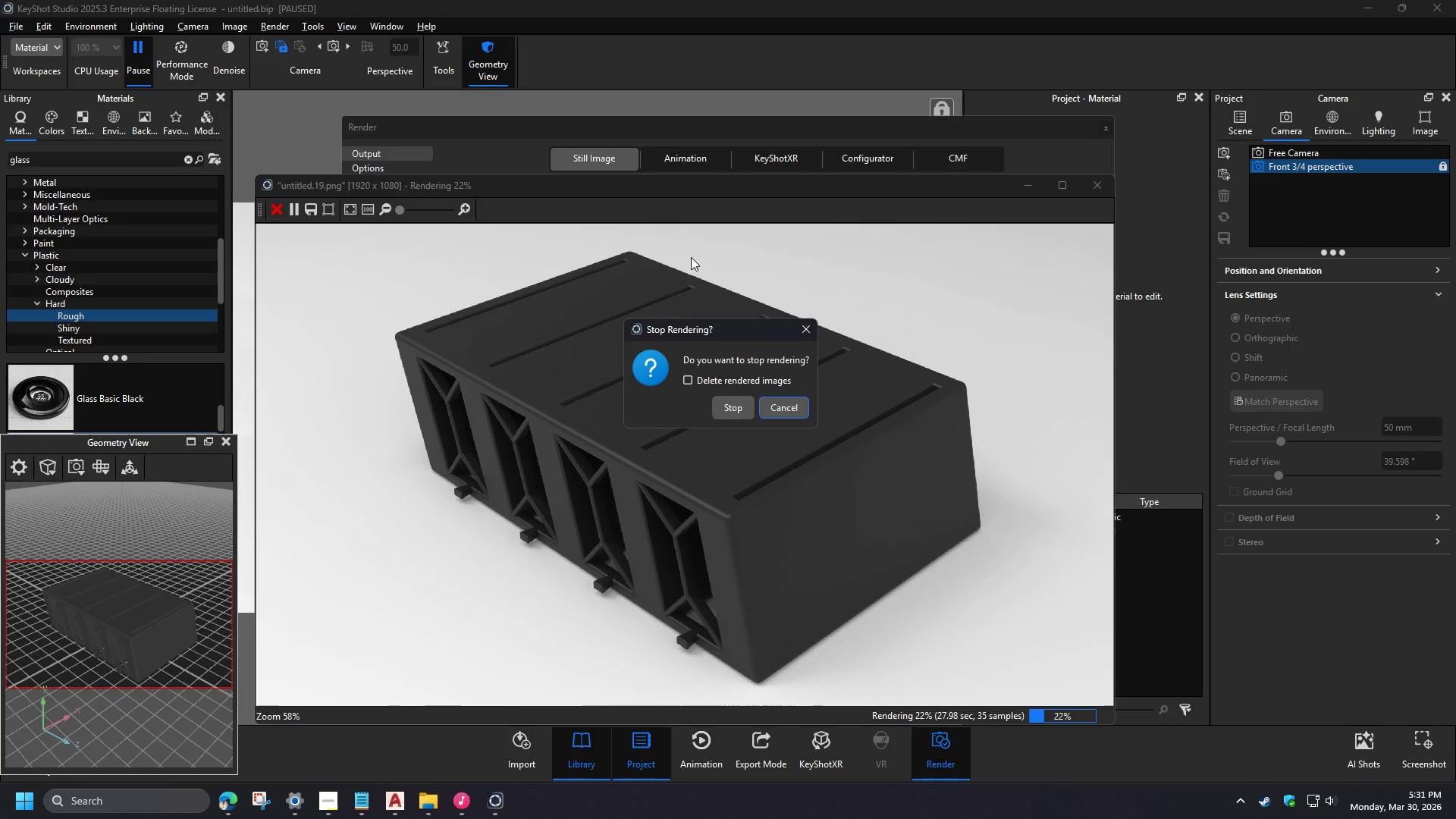 
left_click([736, 414])